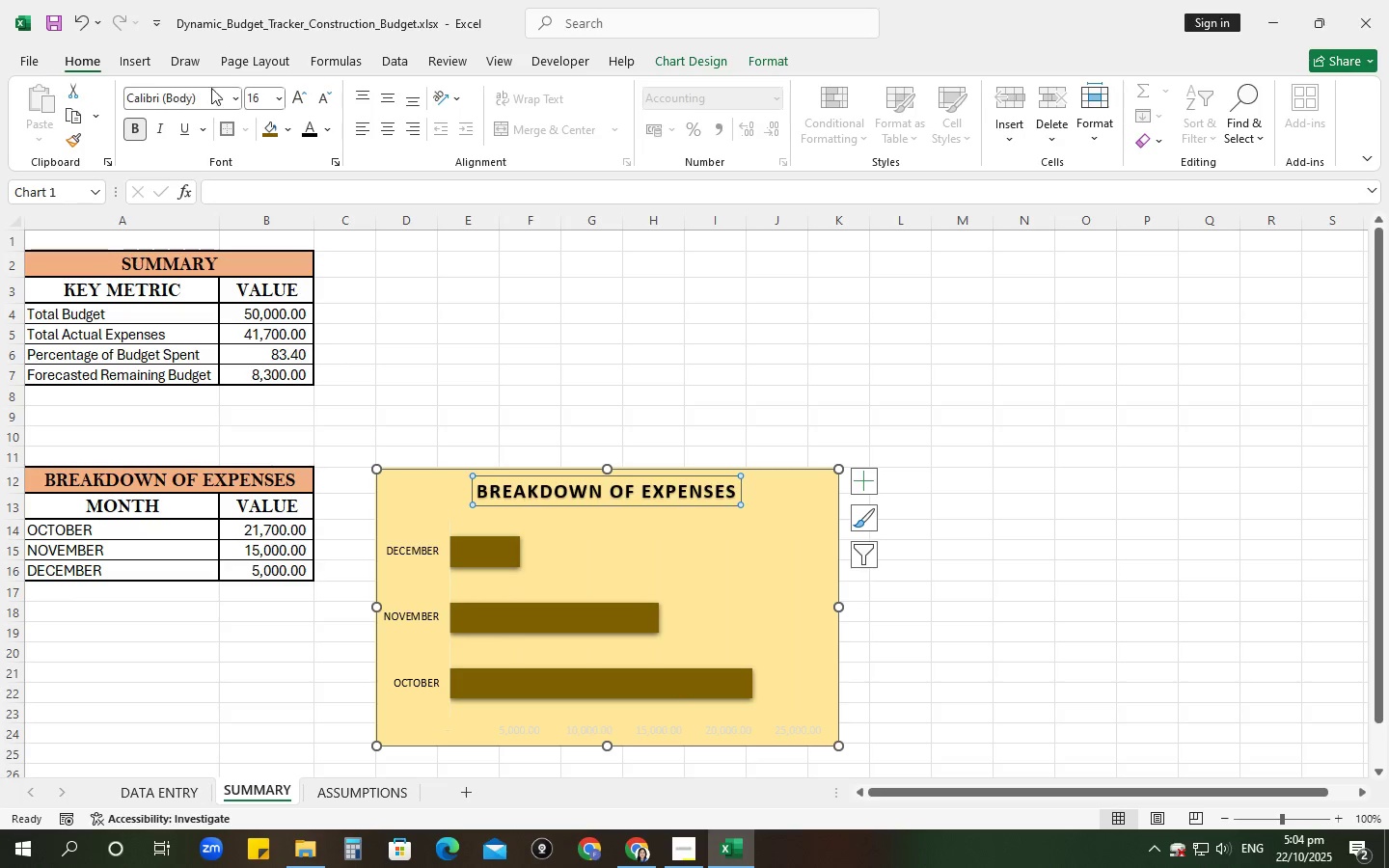 
left_click([233, 94])
 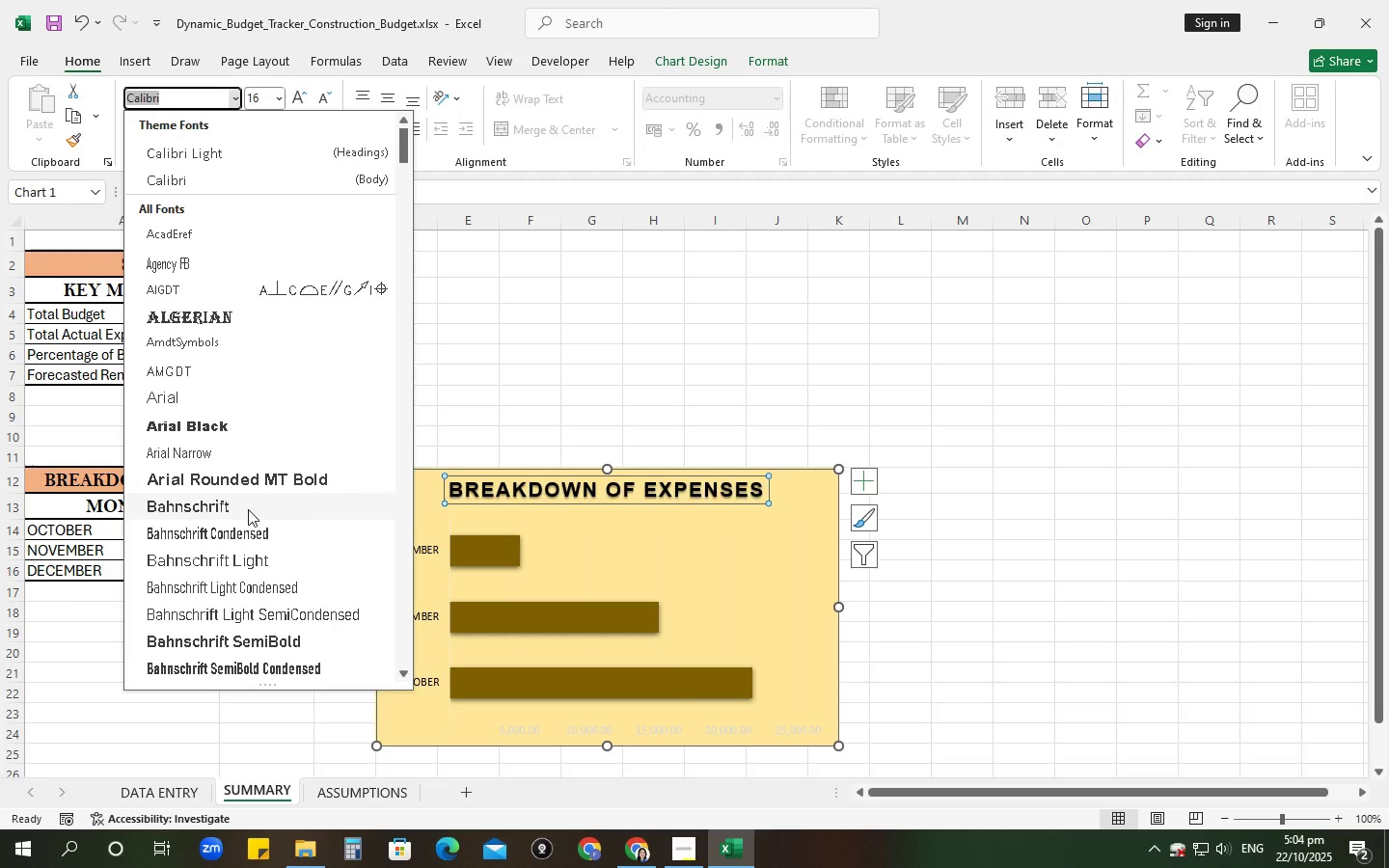 
scroll: coordinate [246, 514], scroll_direction: down, amount: 6.0
 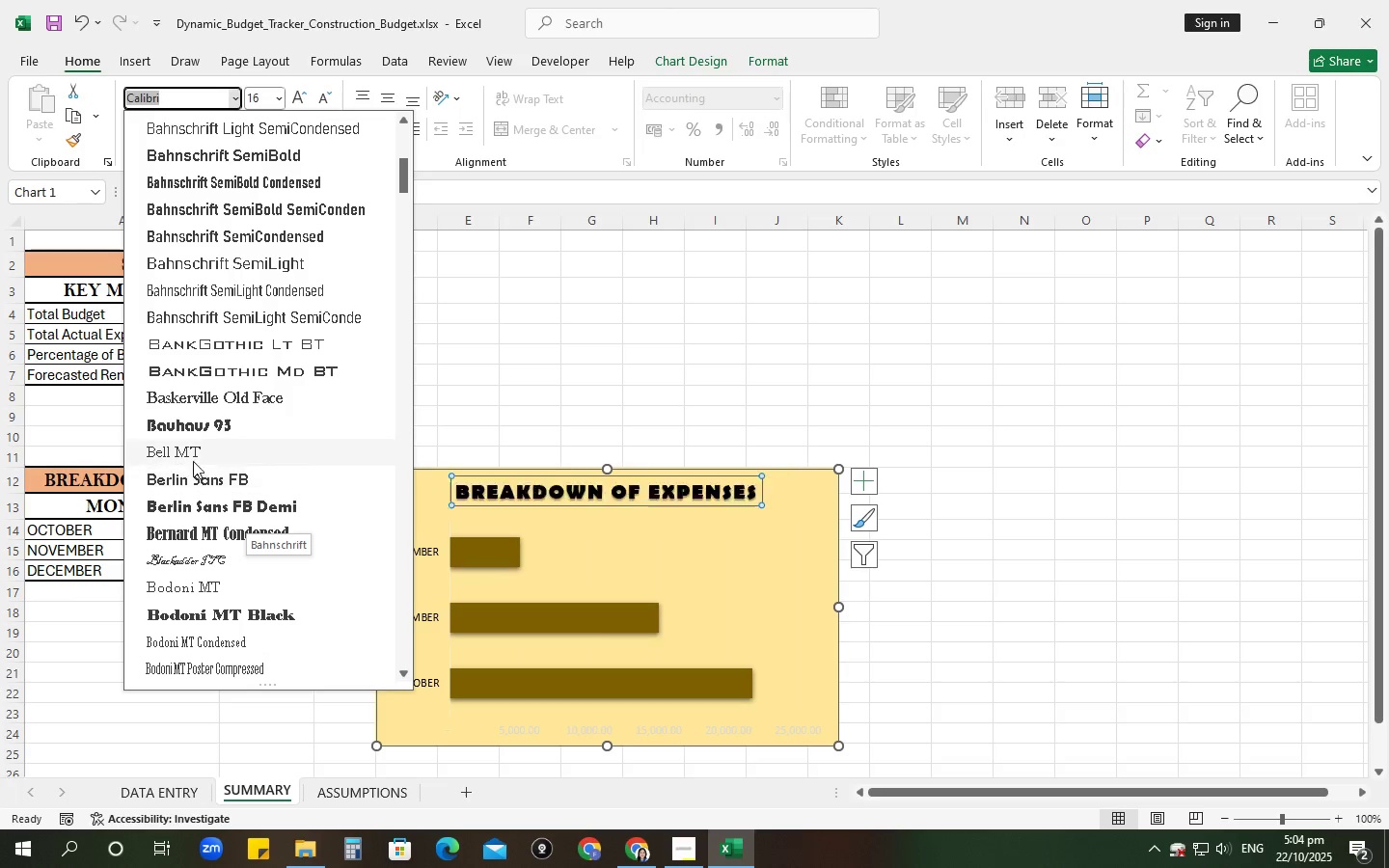 
left_click([193, 456])
 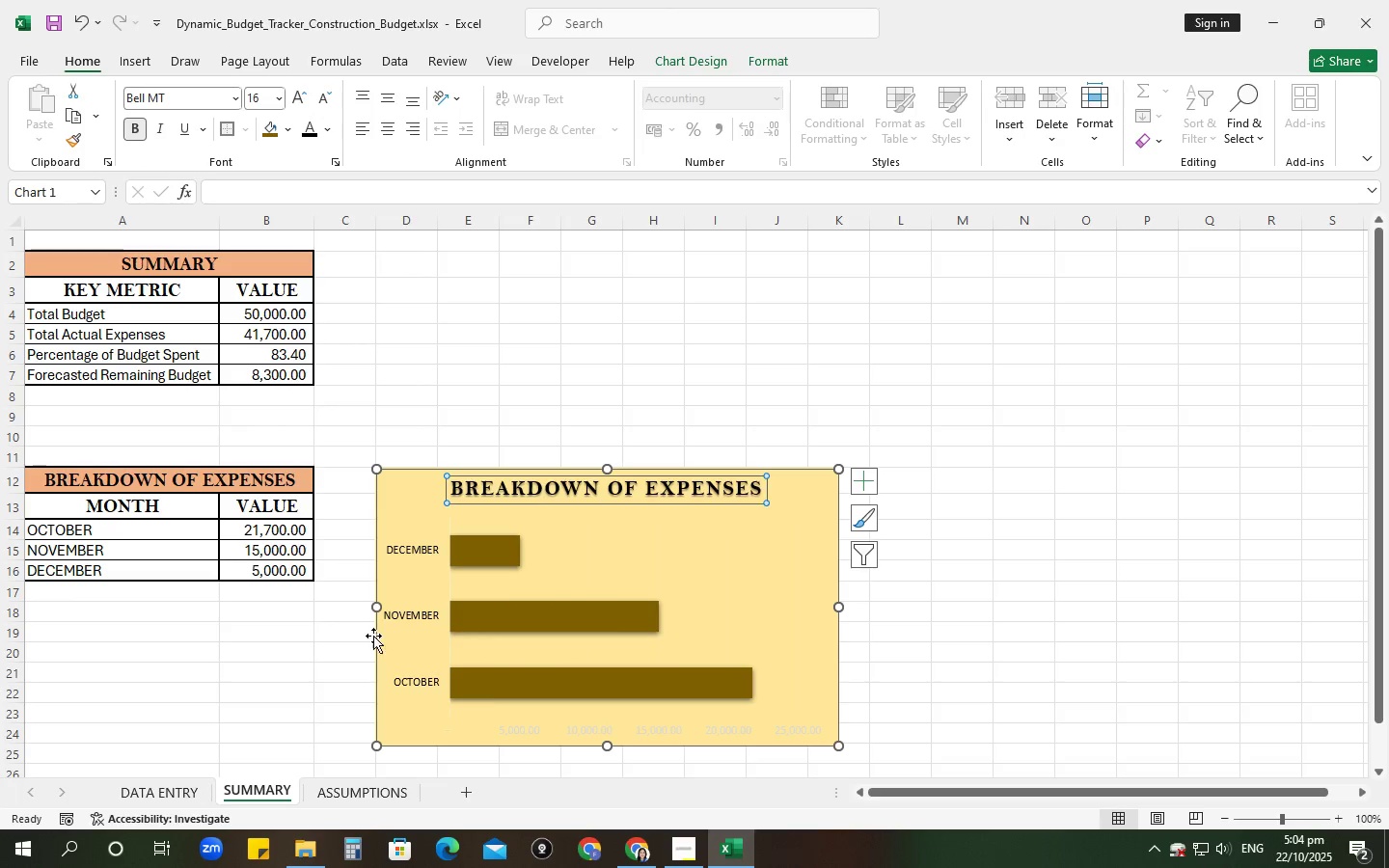 
left_click([518, 724])
 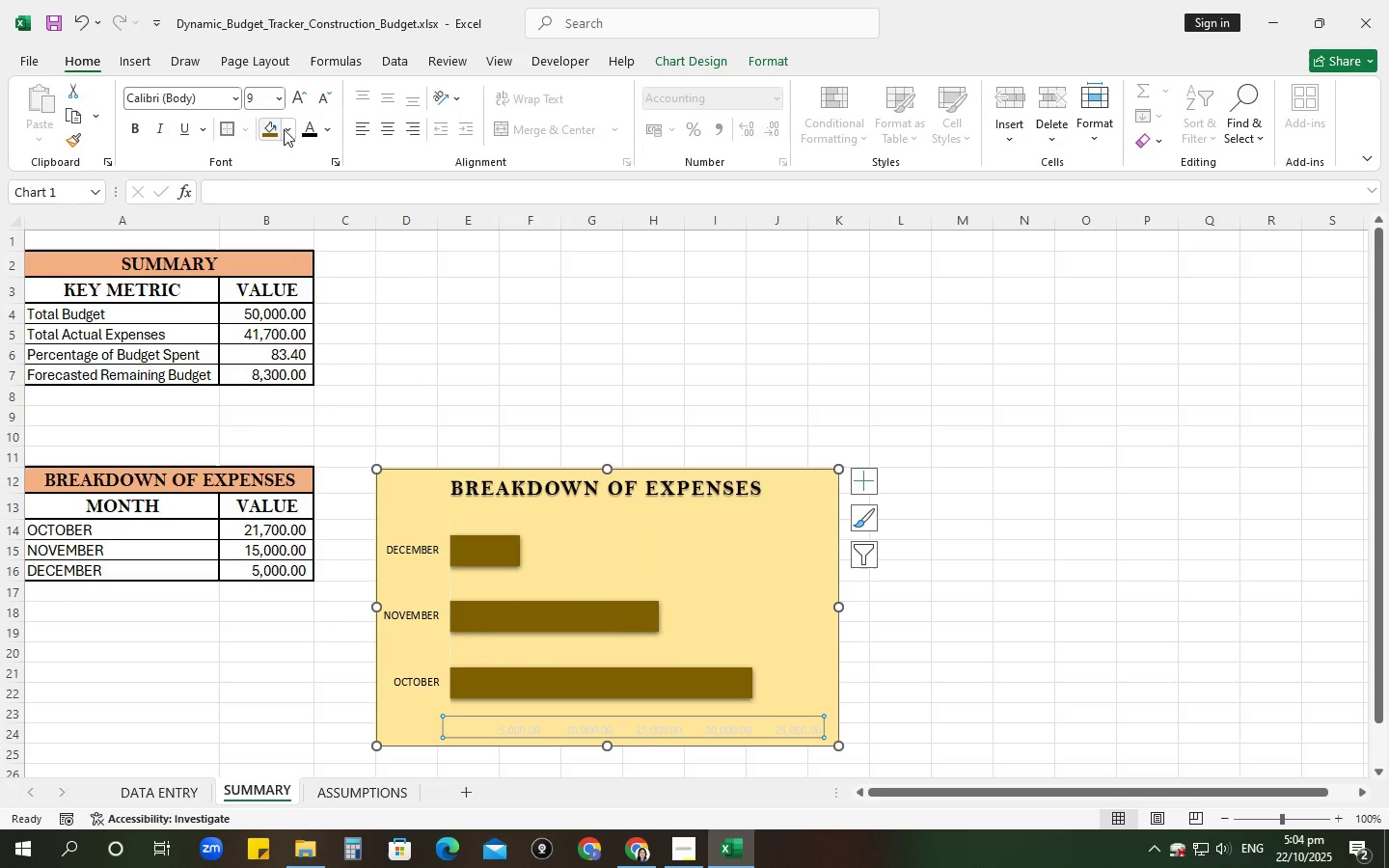 
left_click([314, 131])
 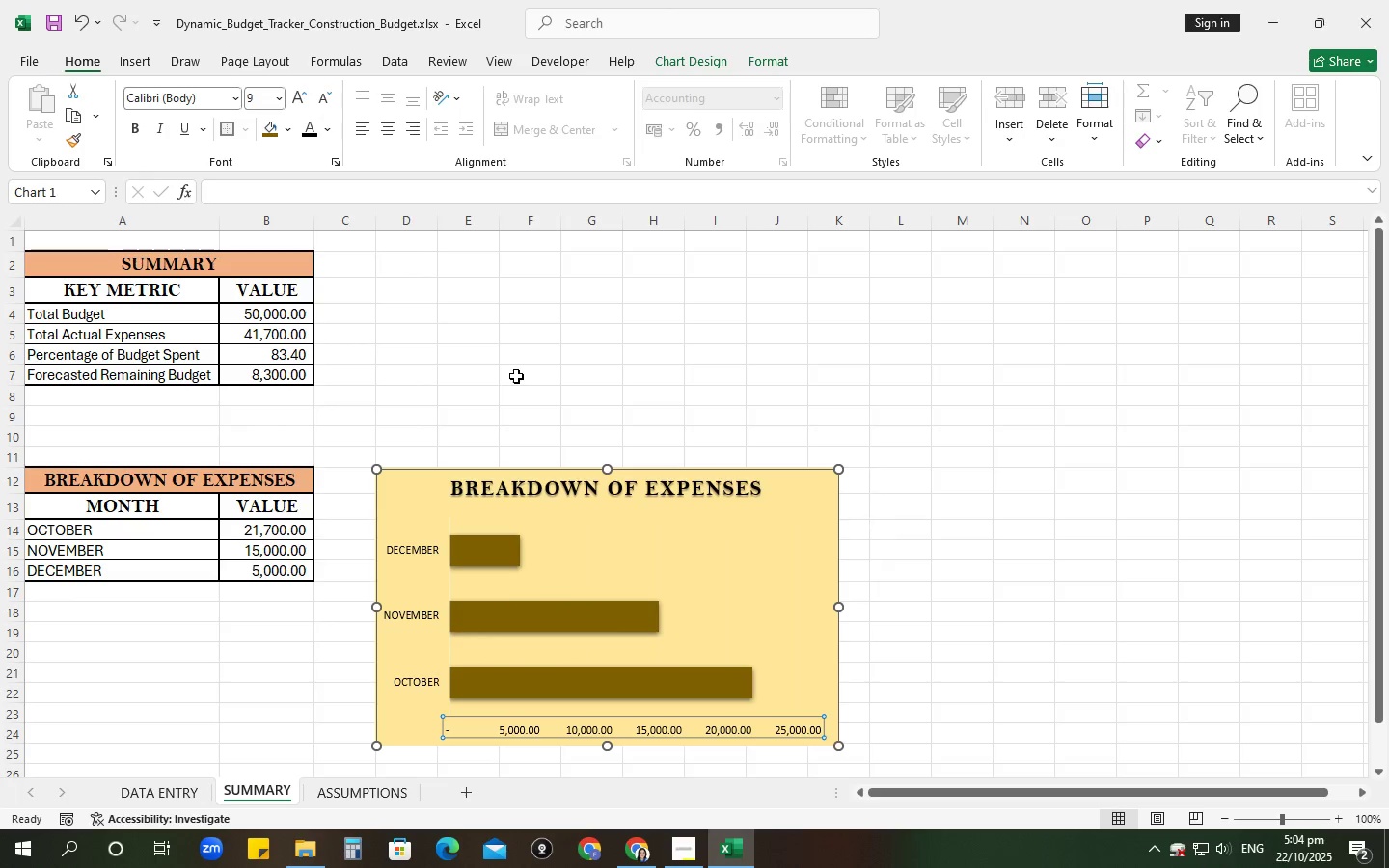 
left_click([516, 376])
 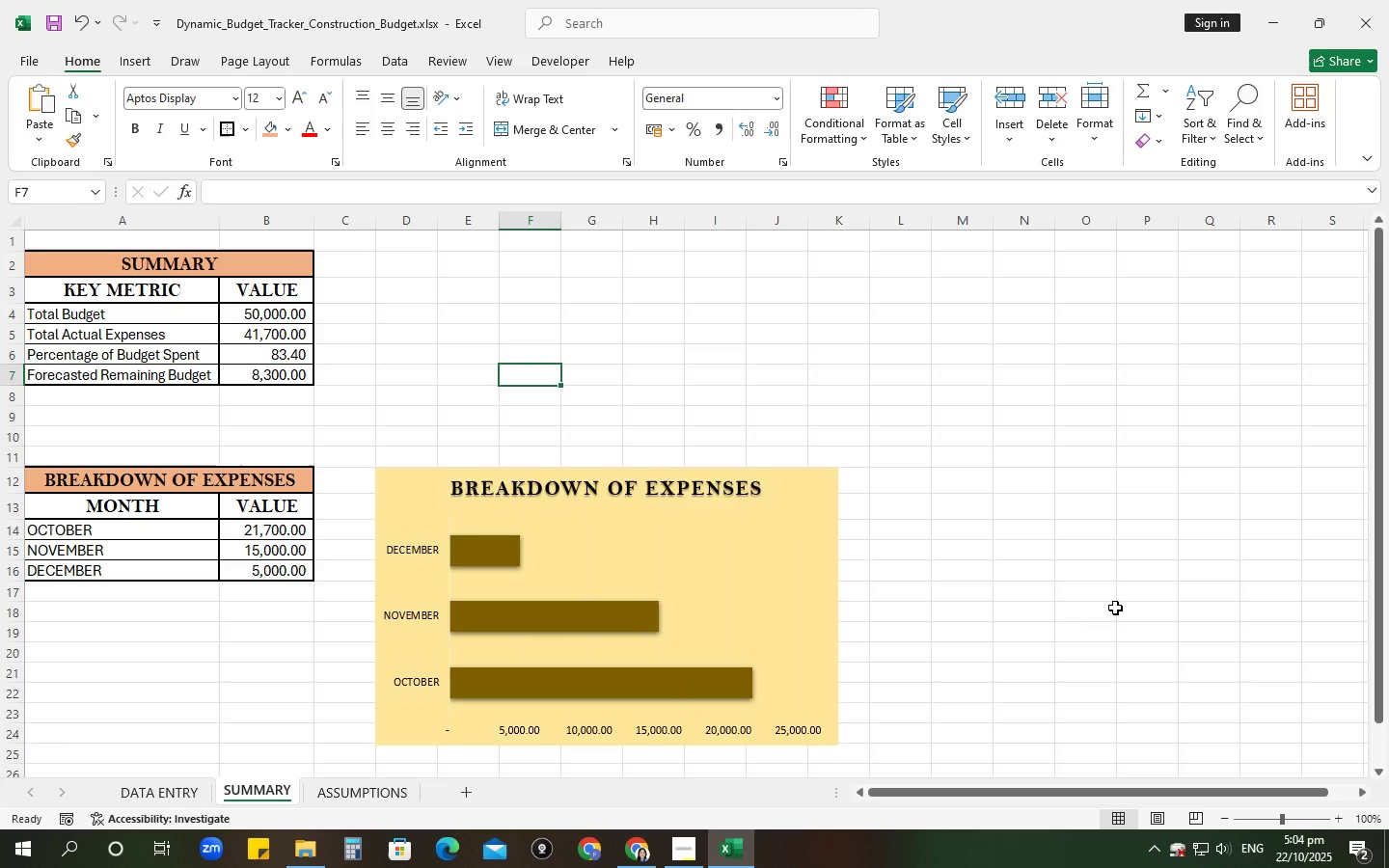 
scroll: coordinate [969, 614], scroll_direction: down, amount: 2.0
 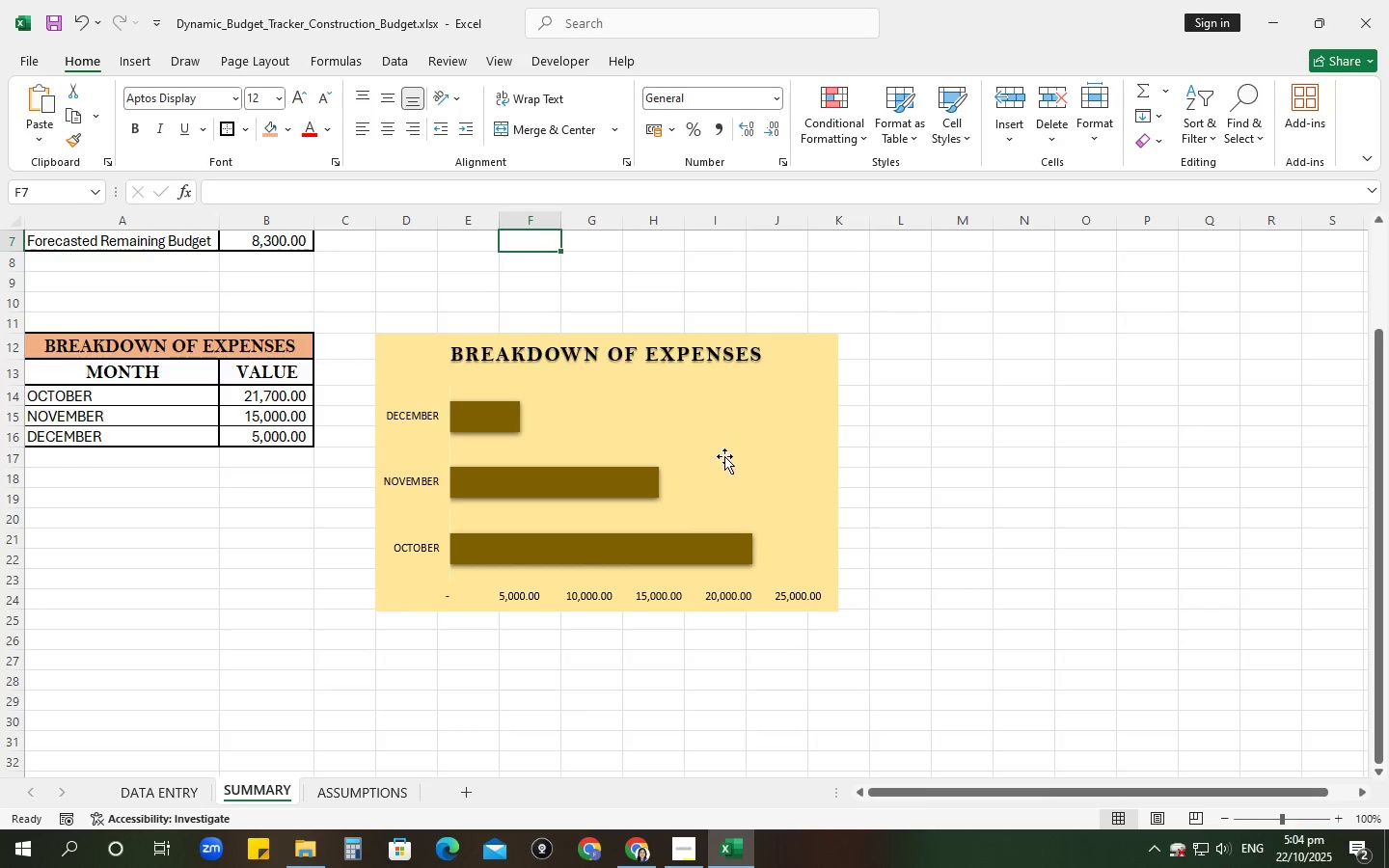 
left_click([718, 447])
 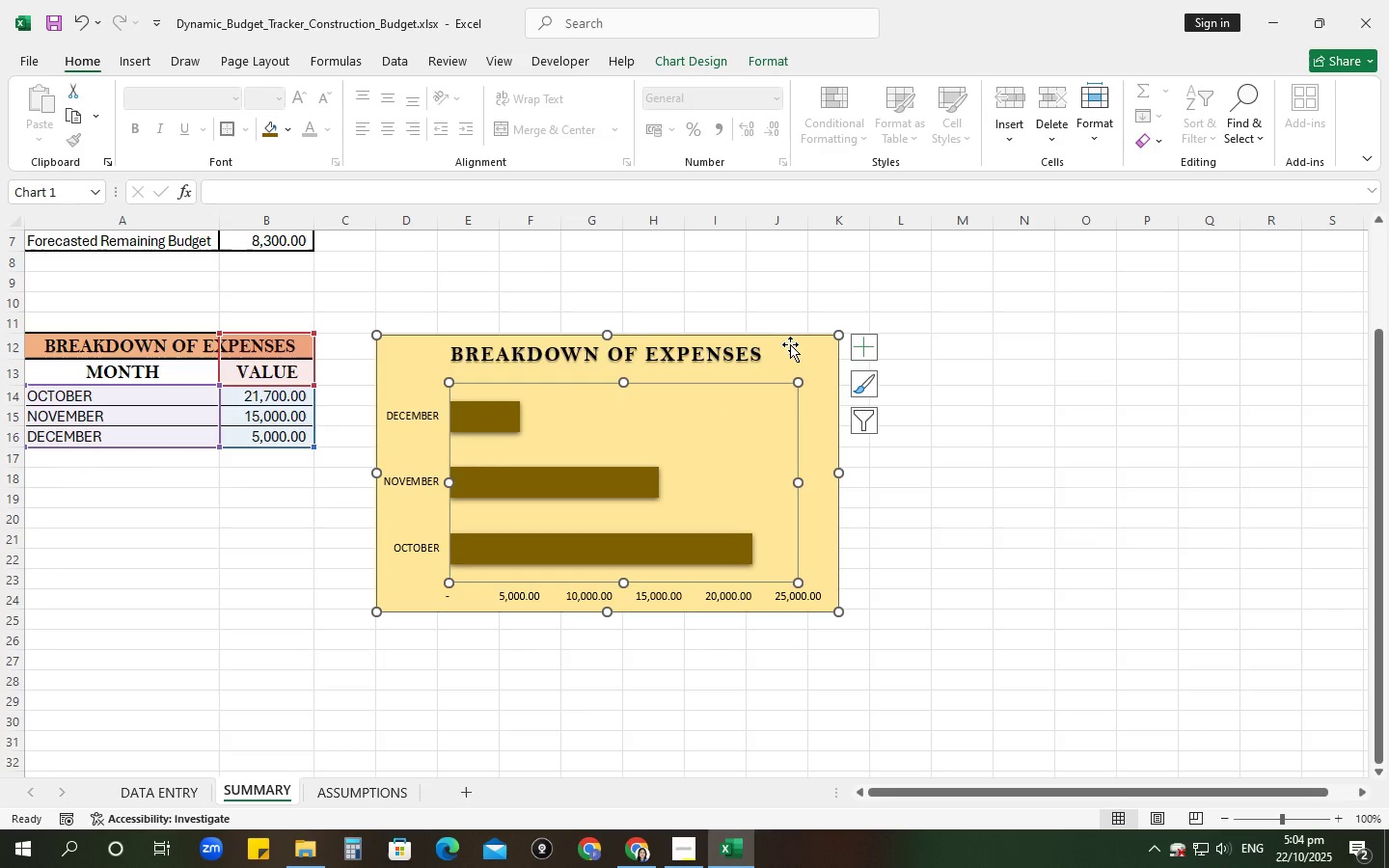 
left_click([793, 354])
 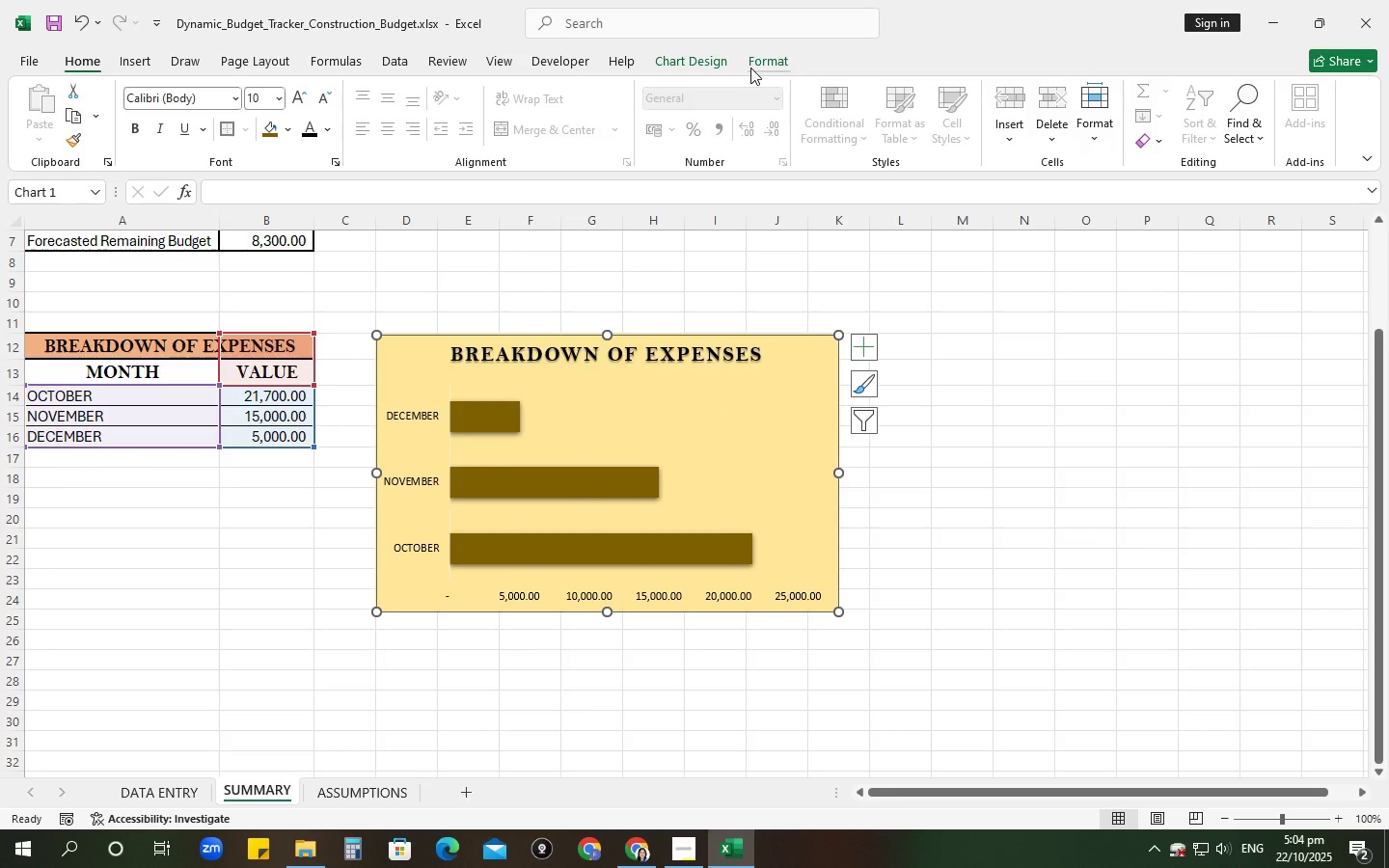 
left_click([750, 68])
 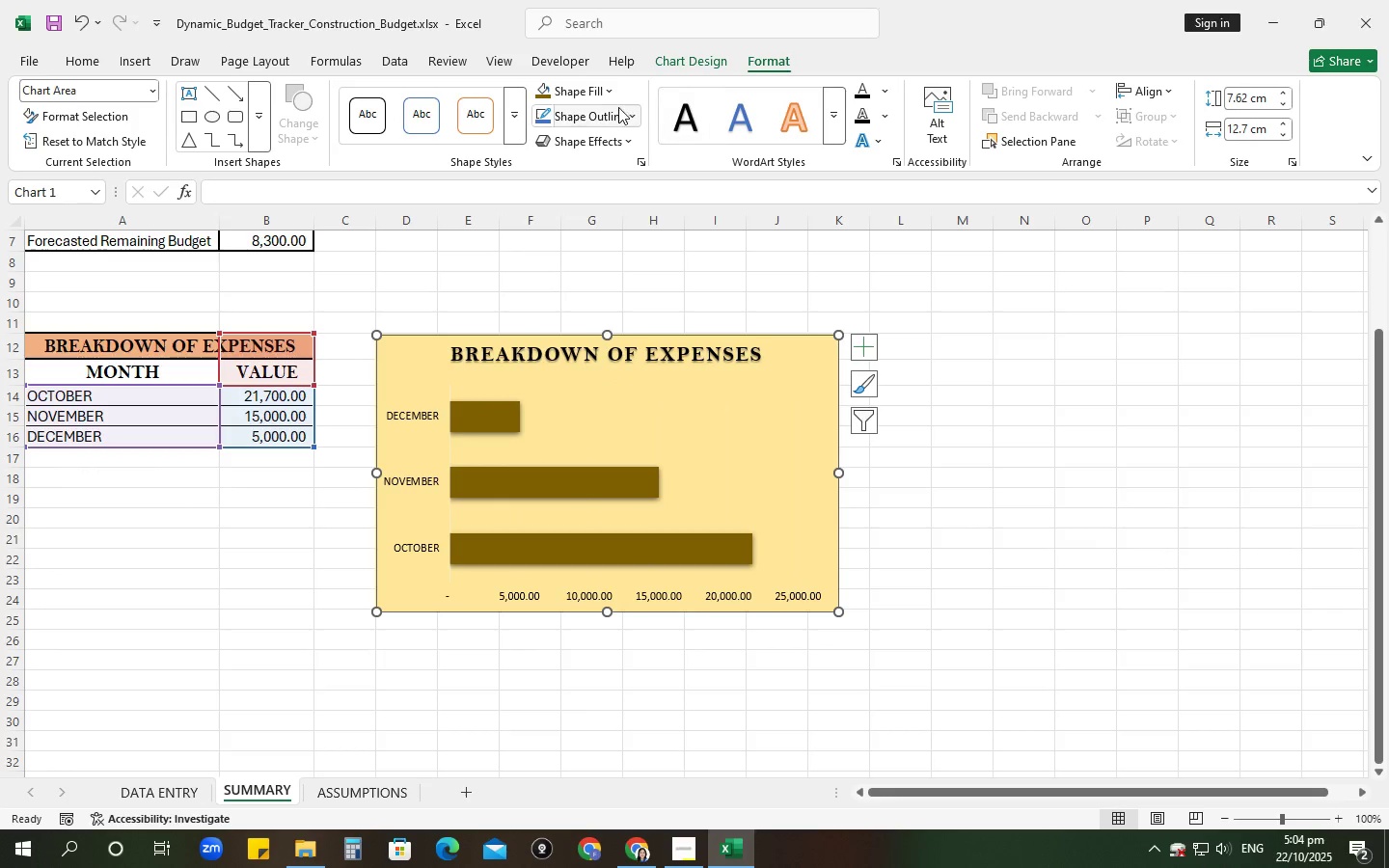 
left_click([616, 112])
 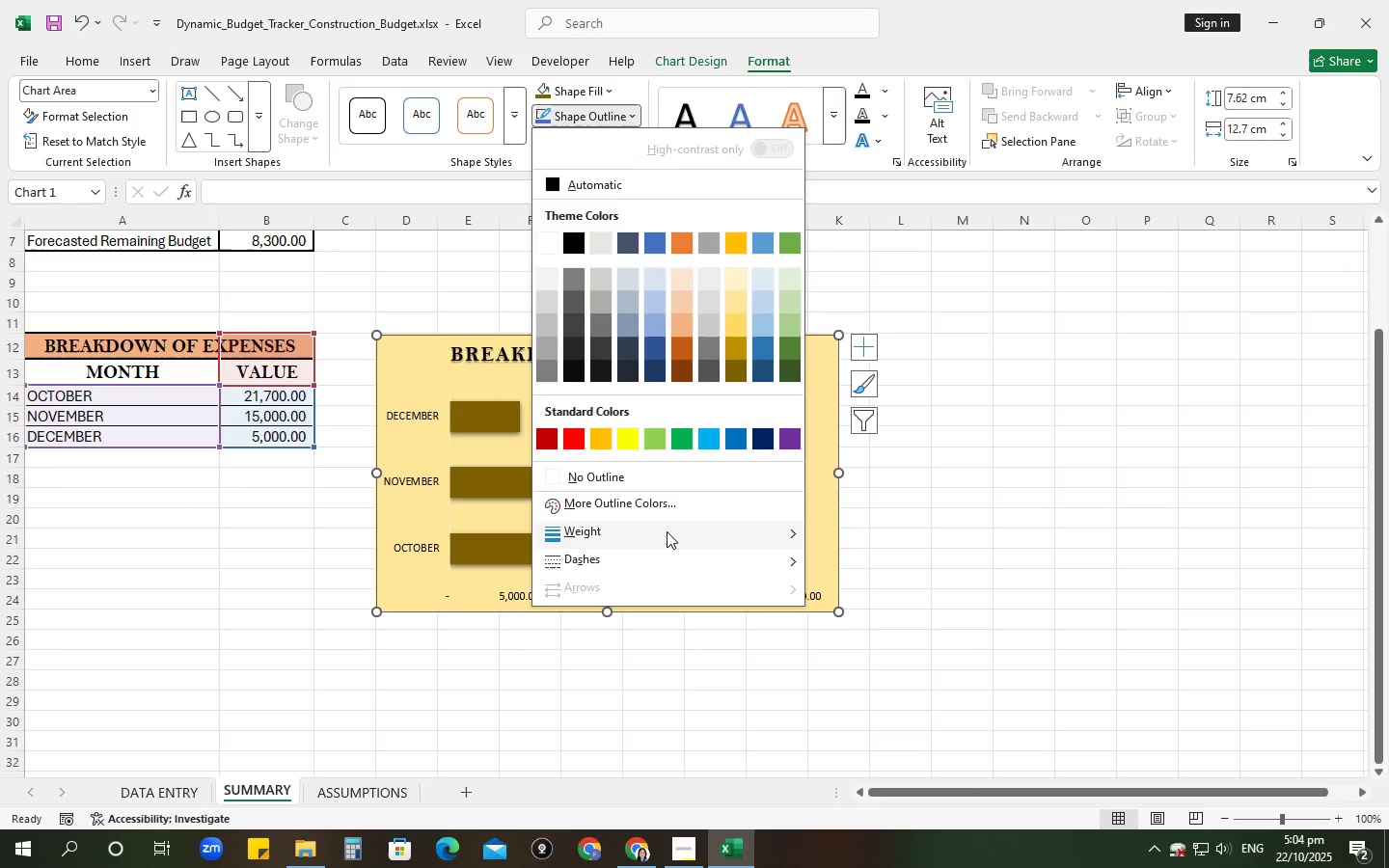 
left_click([667, 531])
 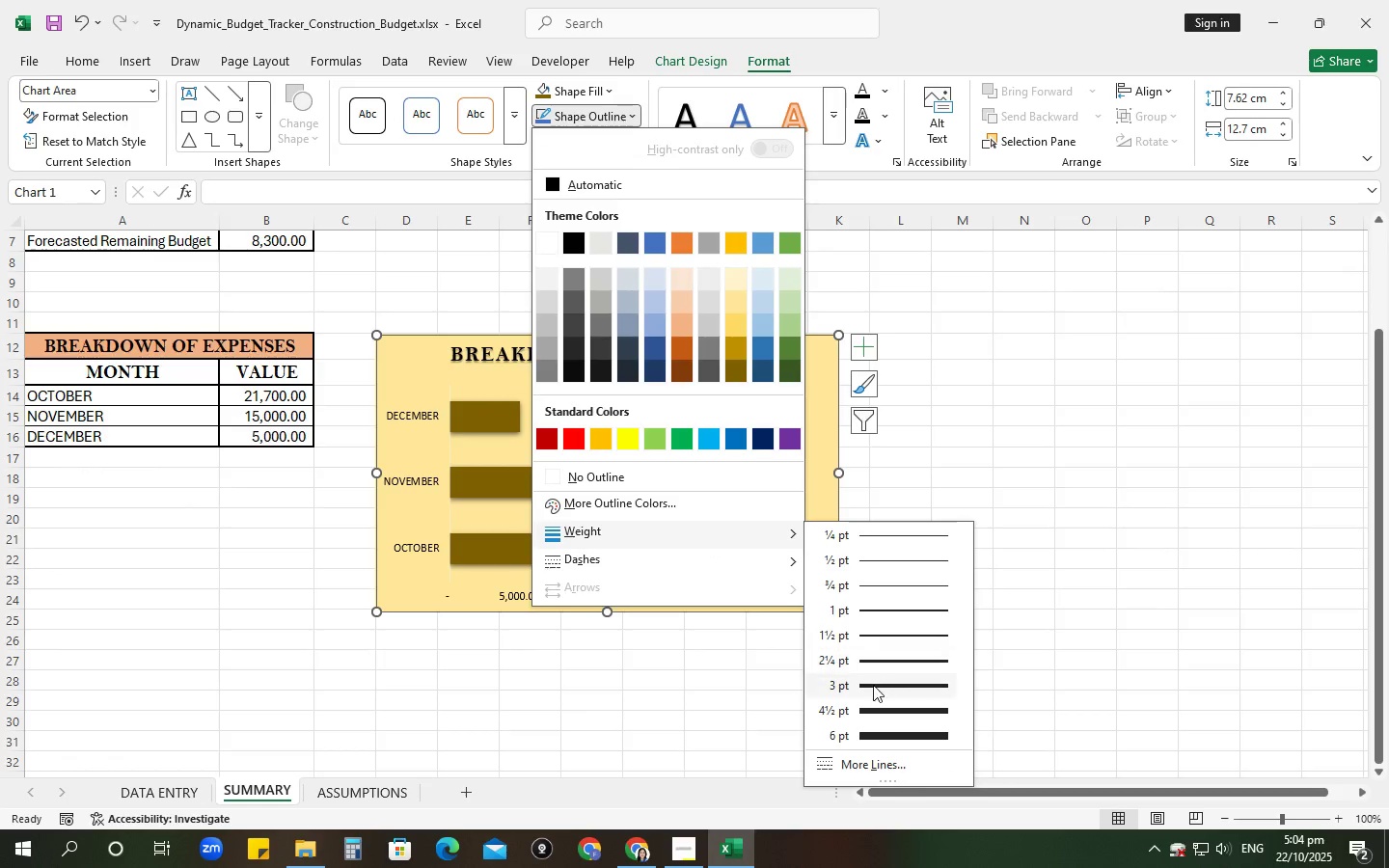 
left_click([873, 688])
 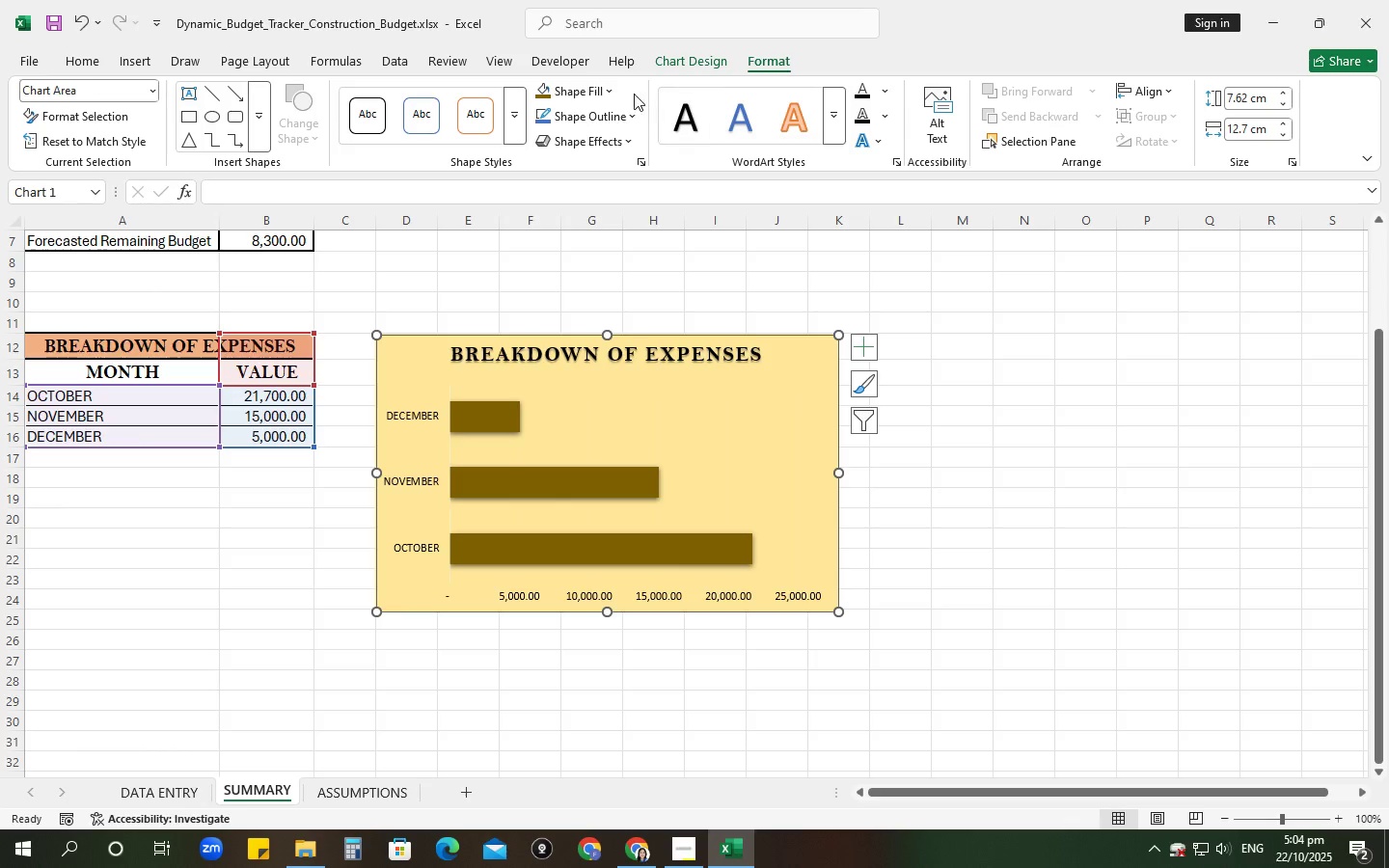 
left_click([612, 116])
 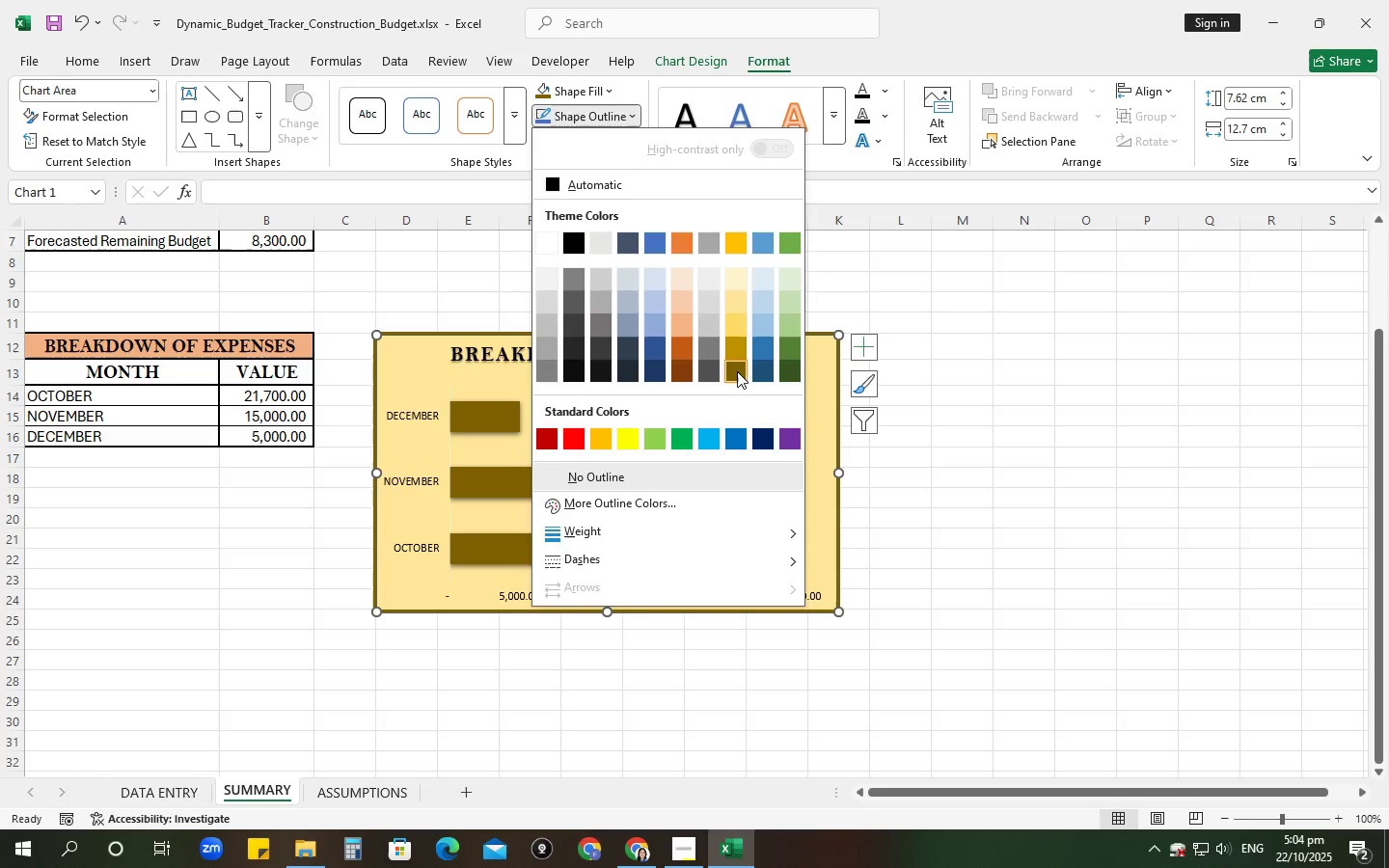 
double_click([1020, 425])
 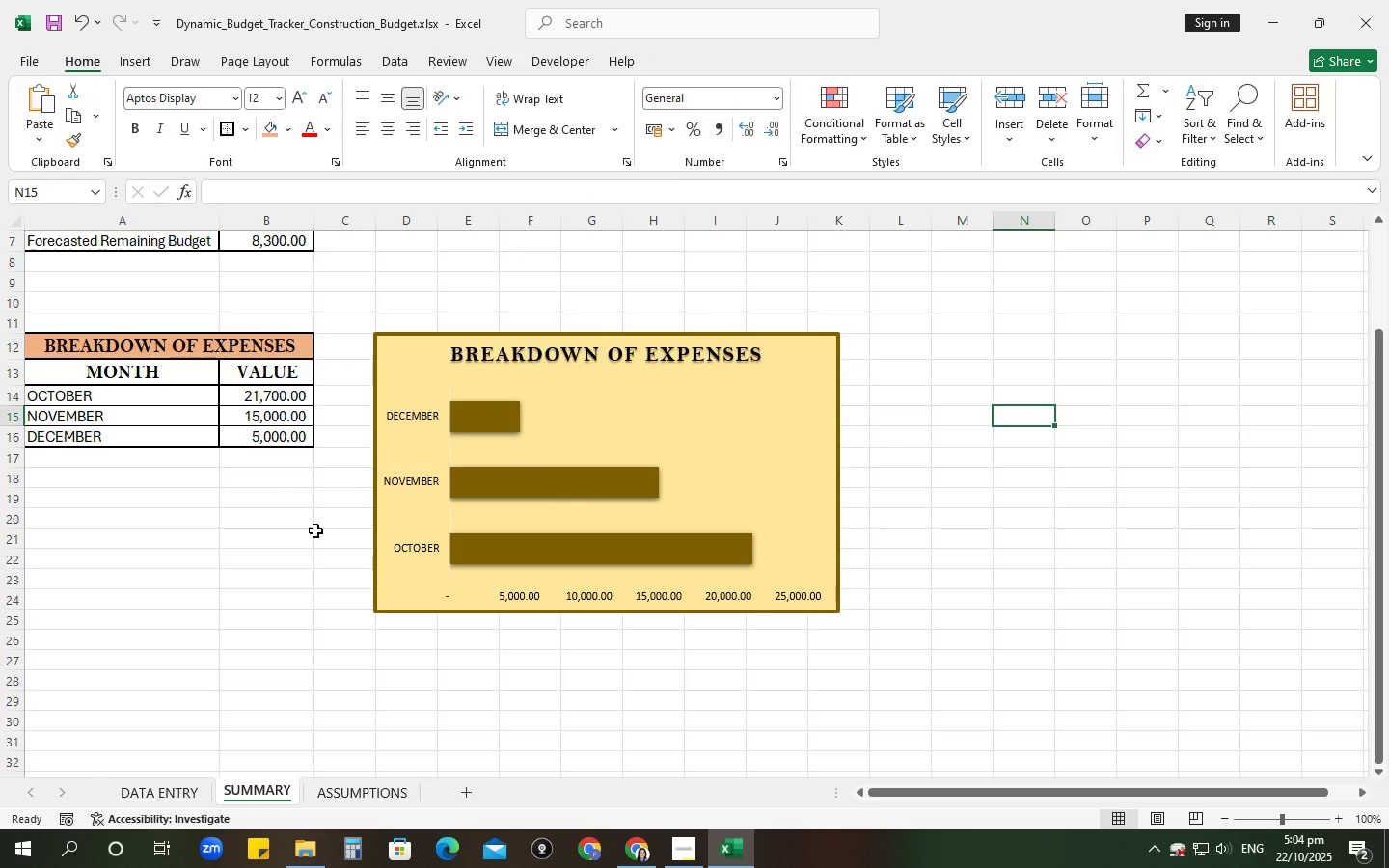 
scroll: coordinate [290, 500], scroll_direction: up, amount: 4.0
 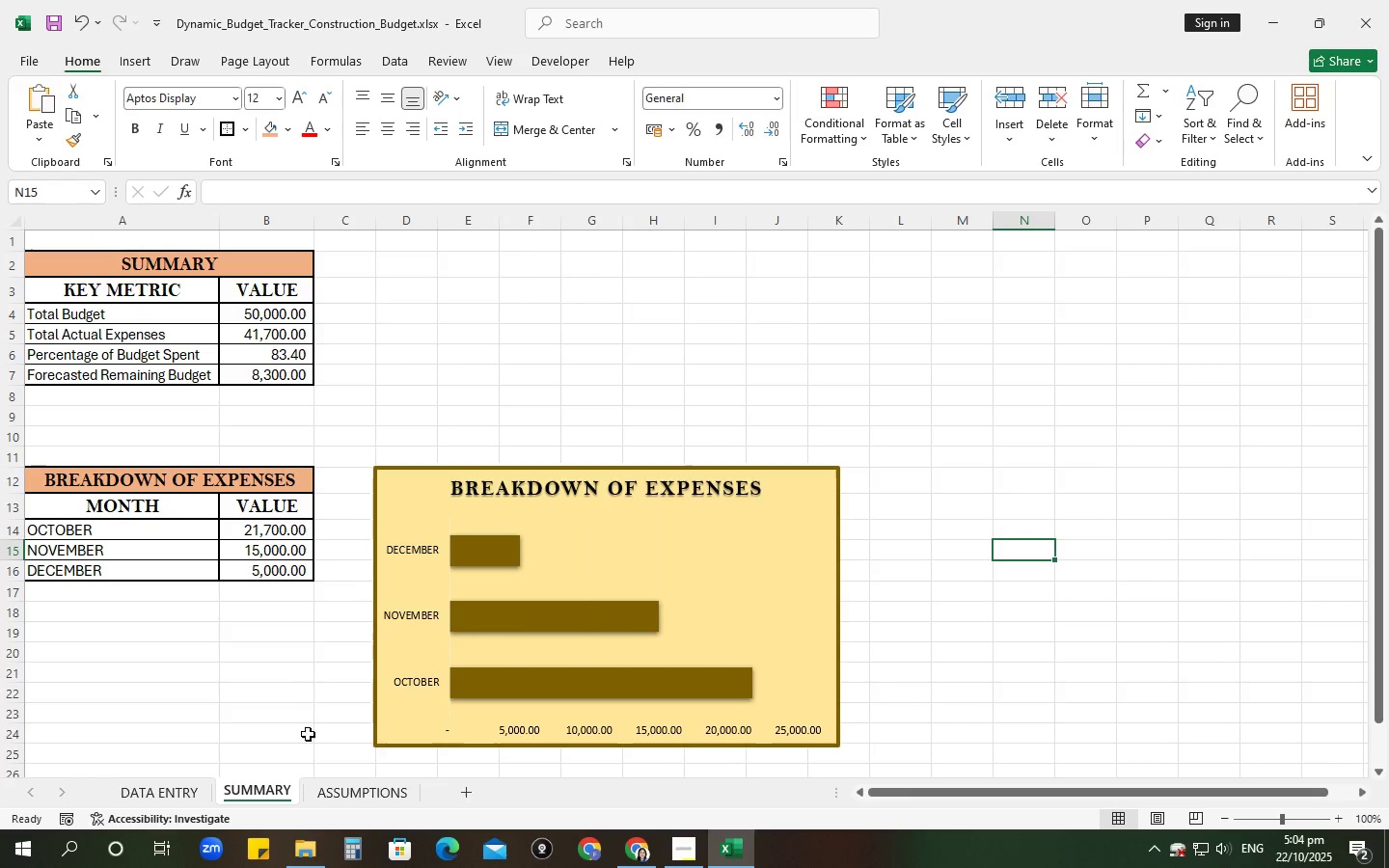 
left_click([330, 785])
 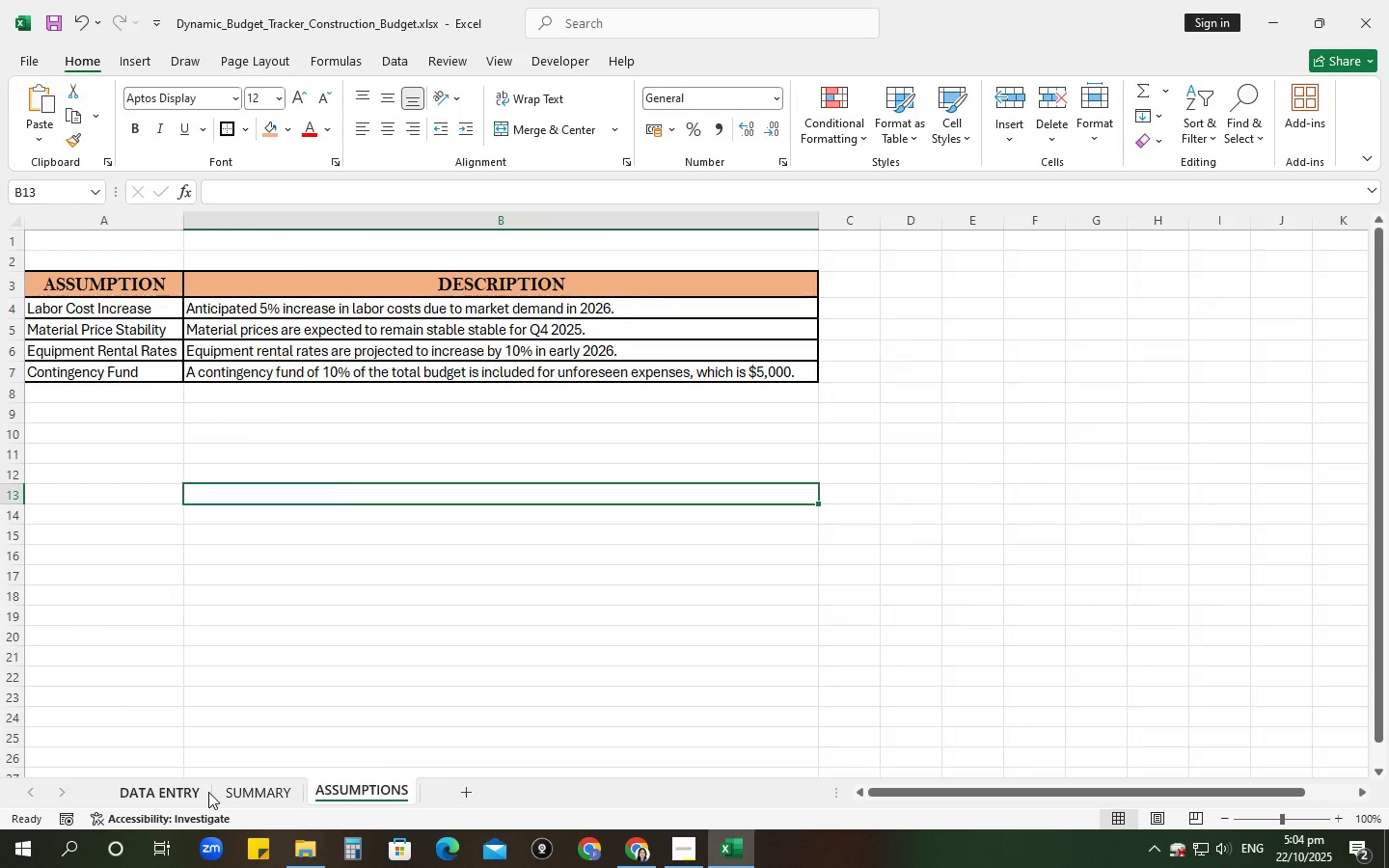 
left_click([208, 792])
 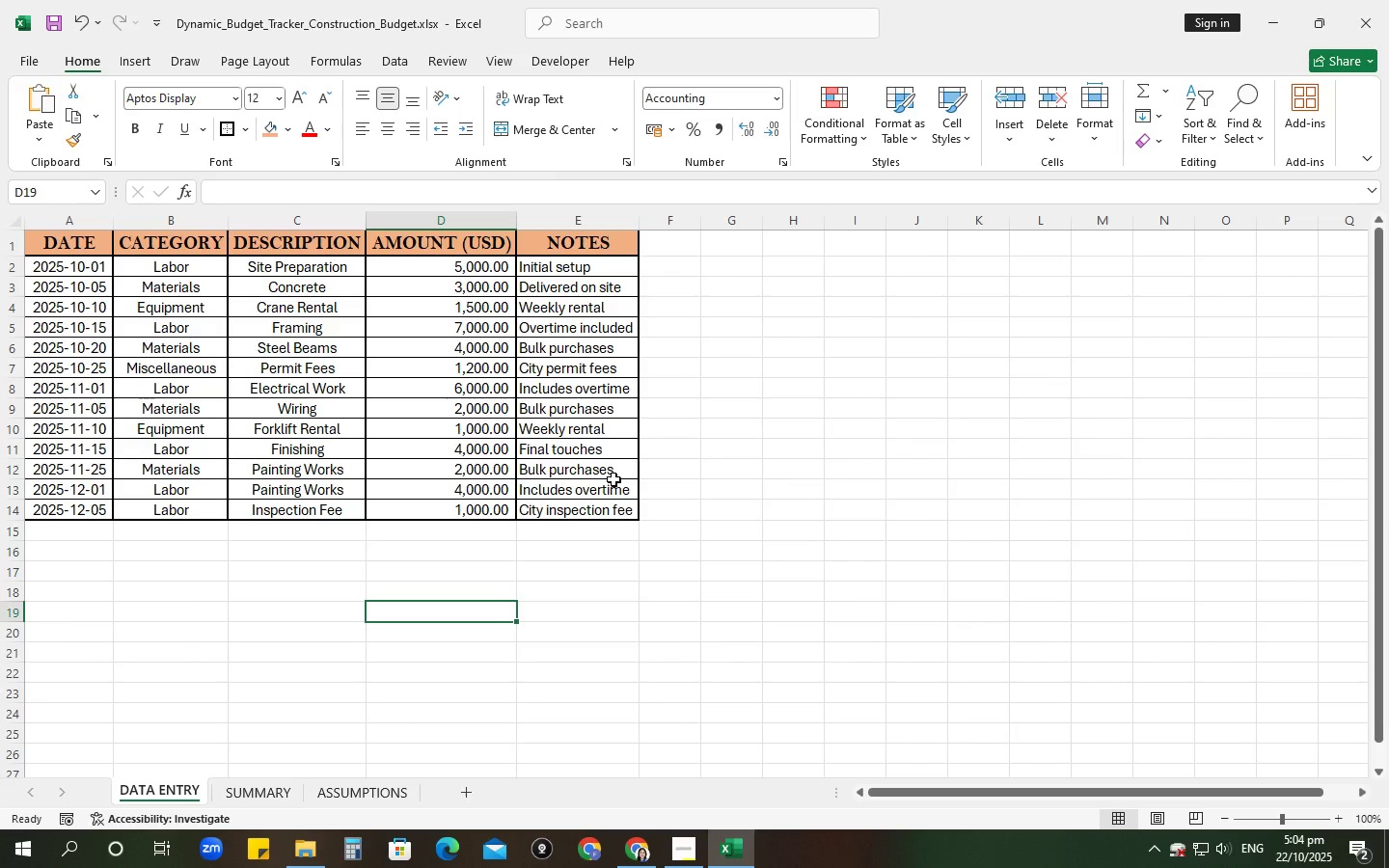 
scroll: coordinate [613, 476], scroll_direction: up, amount: 4.0
 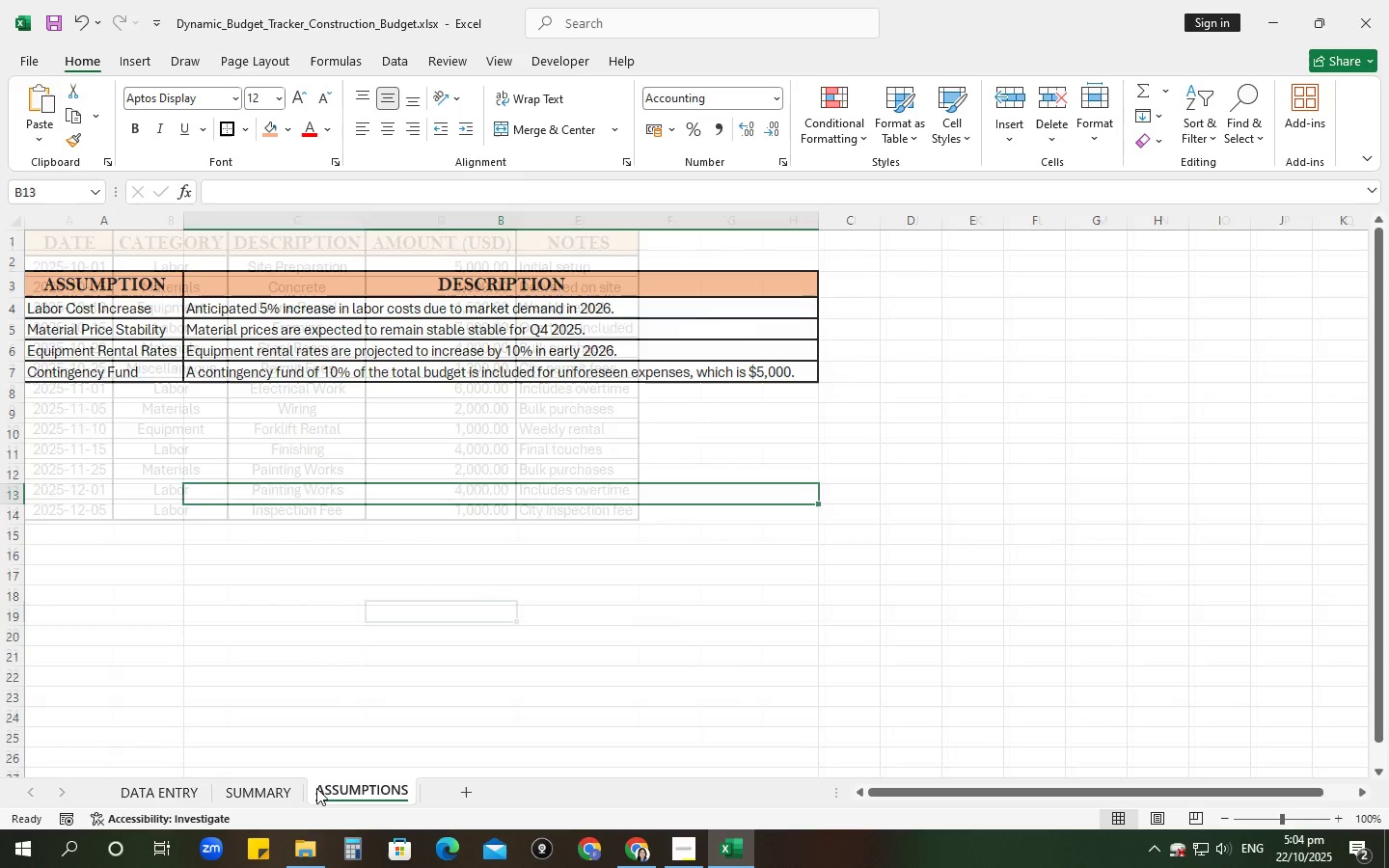 
double_click([211, 801])
 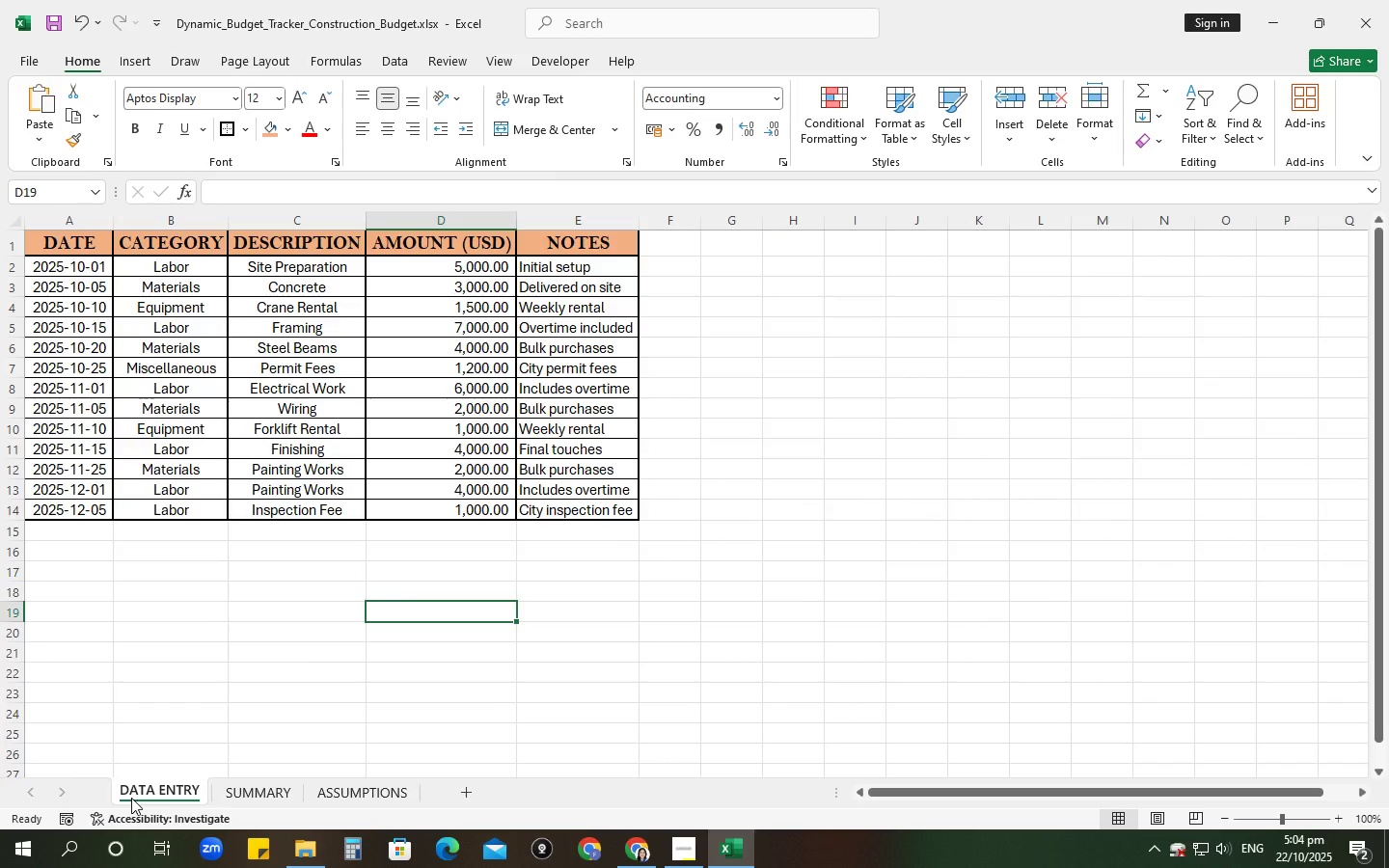 
left_click([131, 798])
 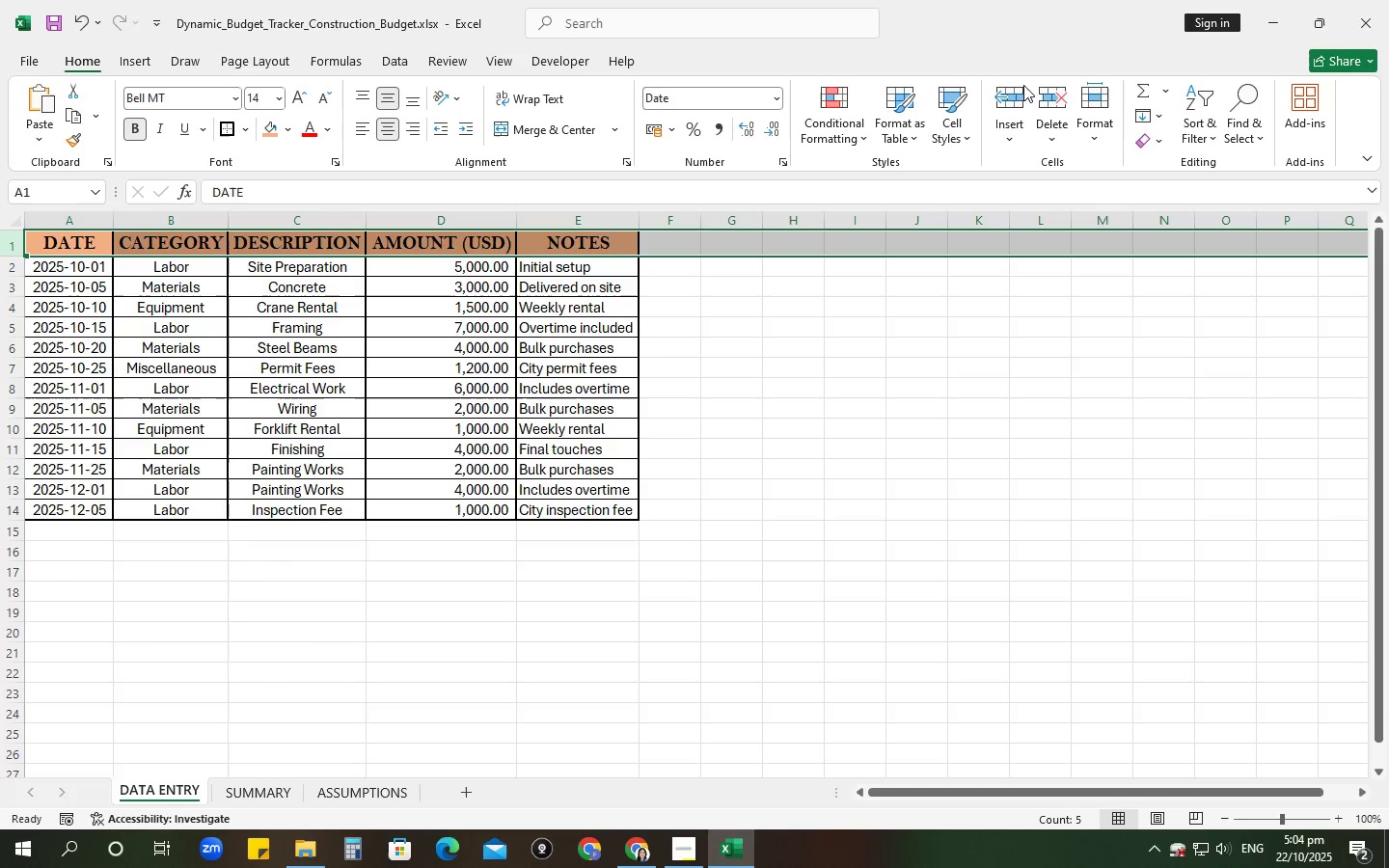 
double_click([999, 91])
 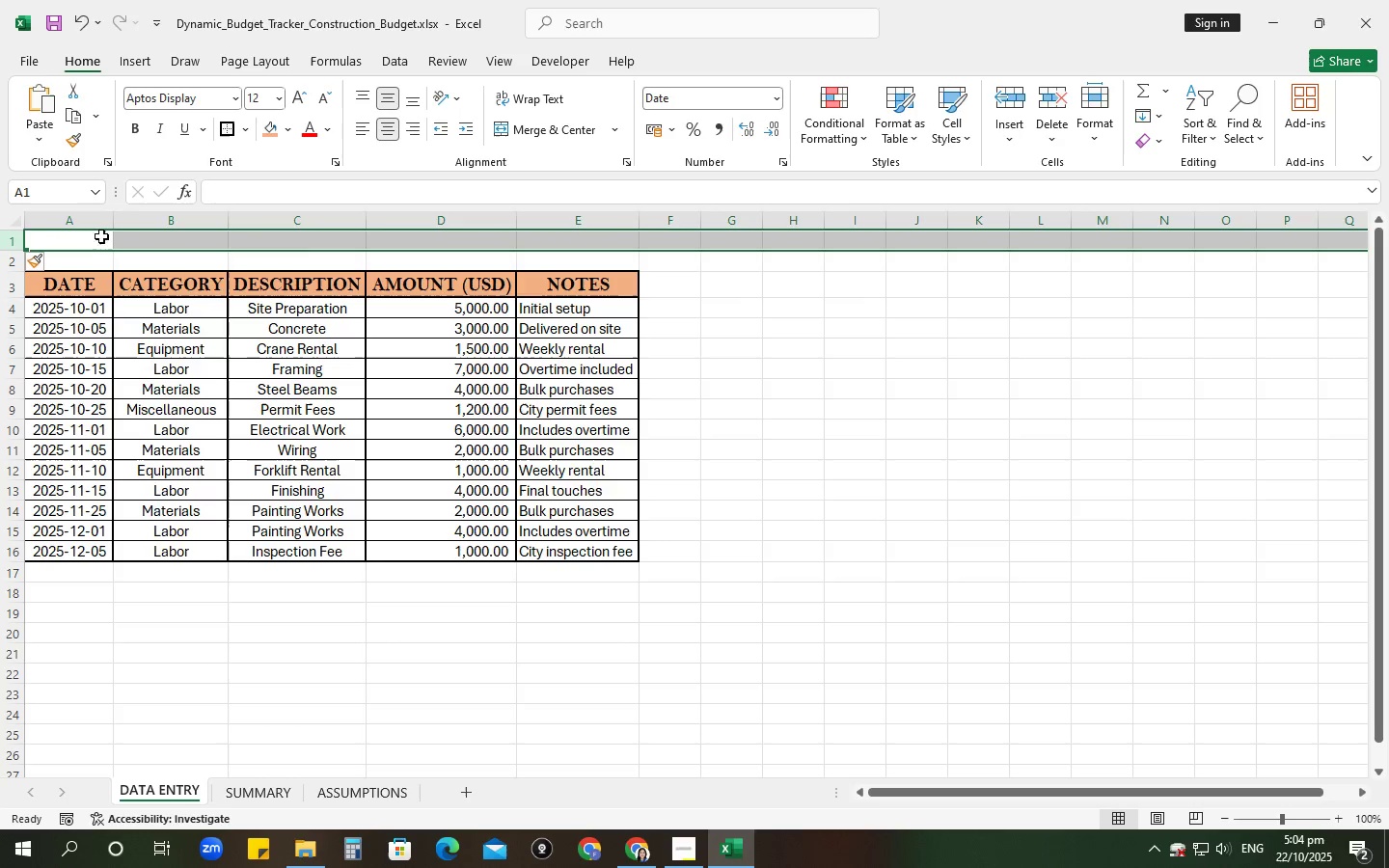 
left_click_drag(start_coordinate=[87, 245], to_coordinate=[615, 248])
 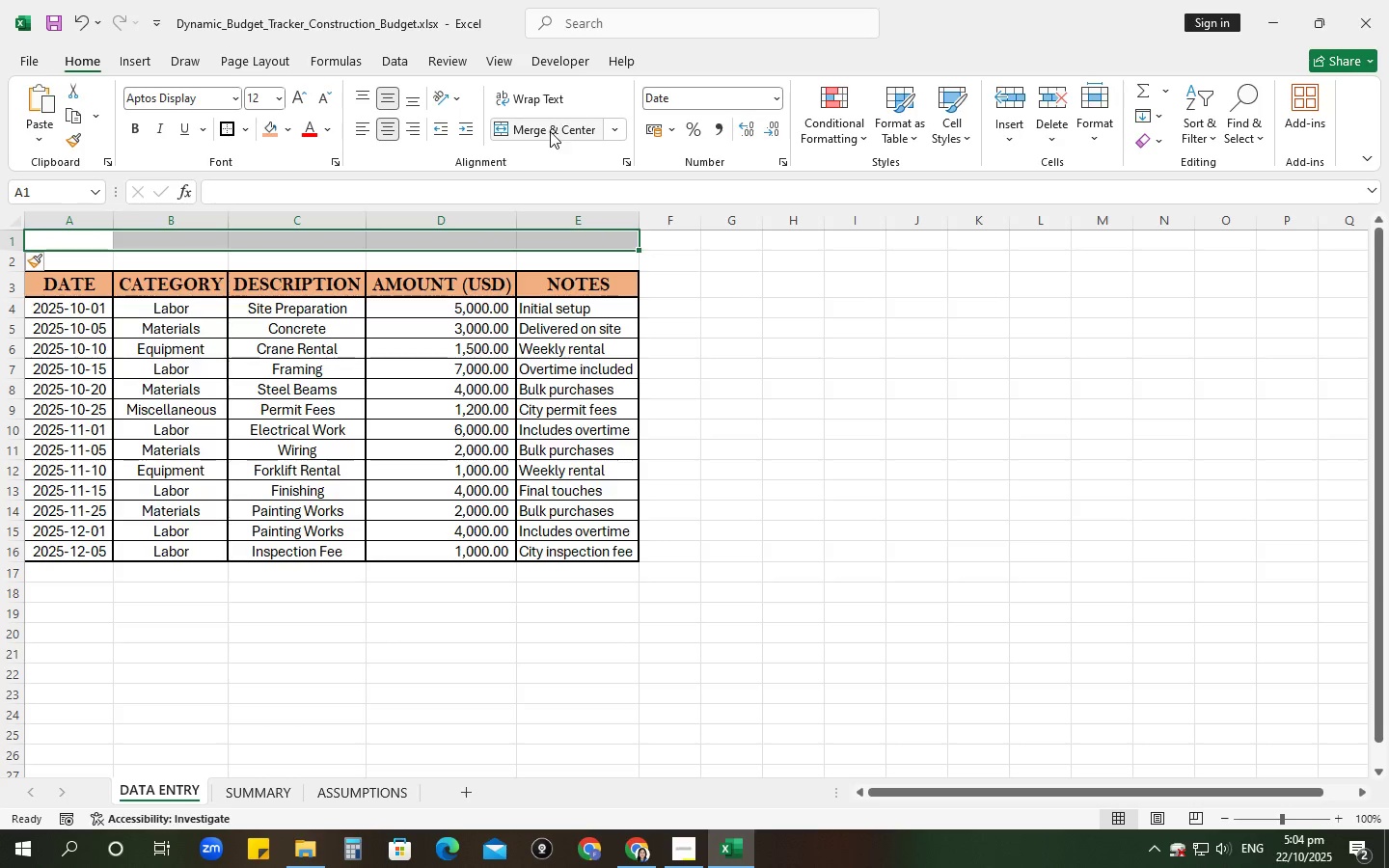 
left_click([550, 131])
 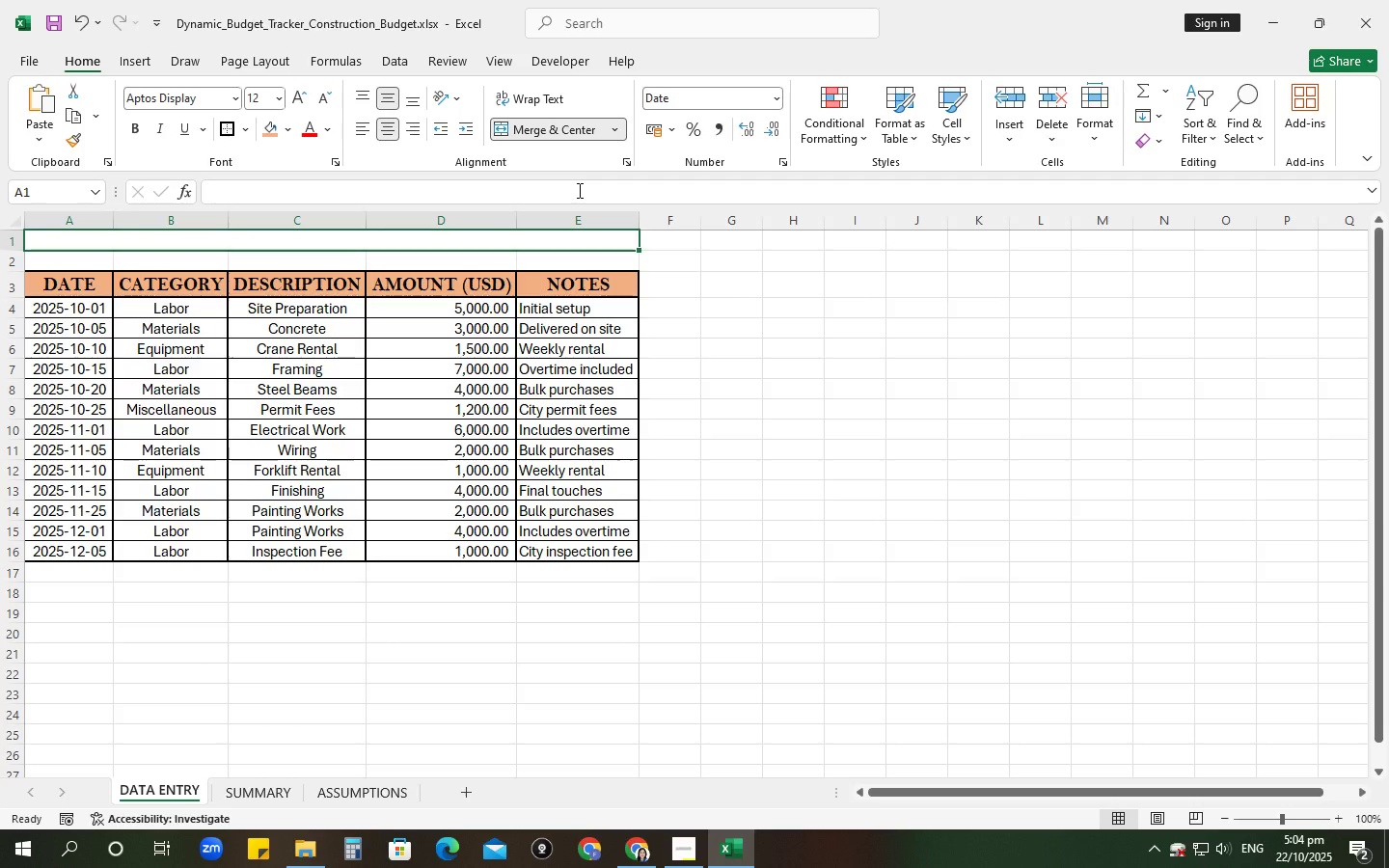 
type(Dt==)
key(Backspace)
key(Backspace)
key(Backspace)
key(Backspace)
key(Backspace)
type(DATA ENTRY)
 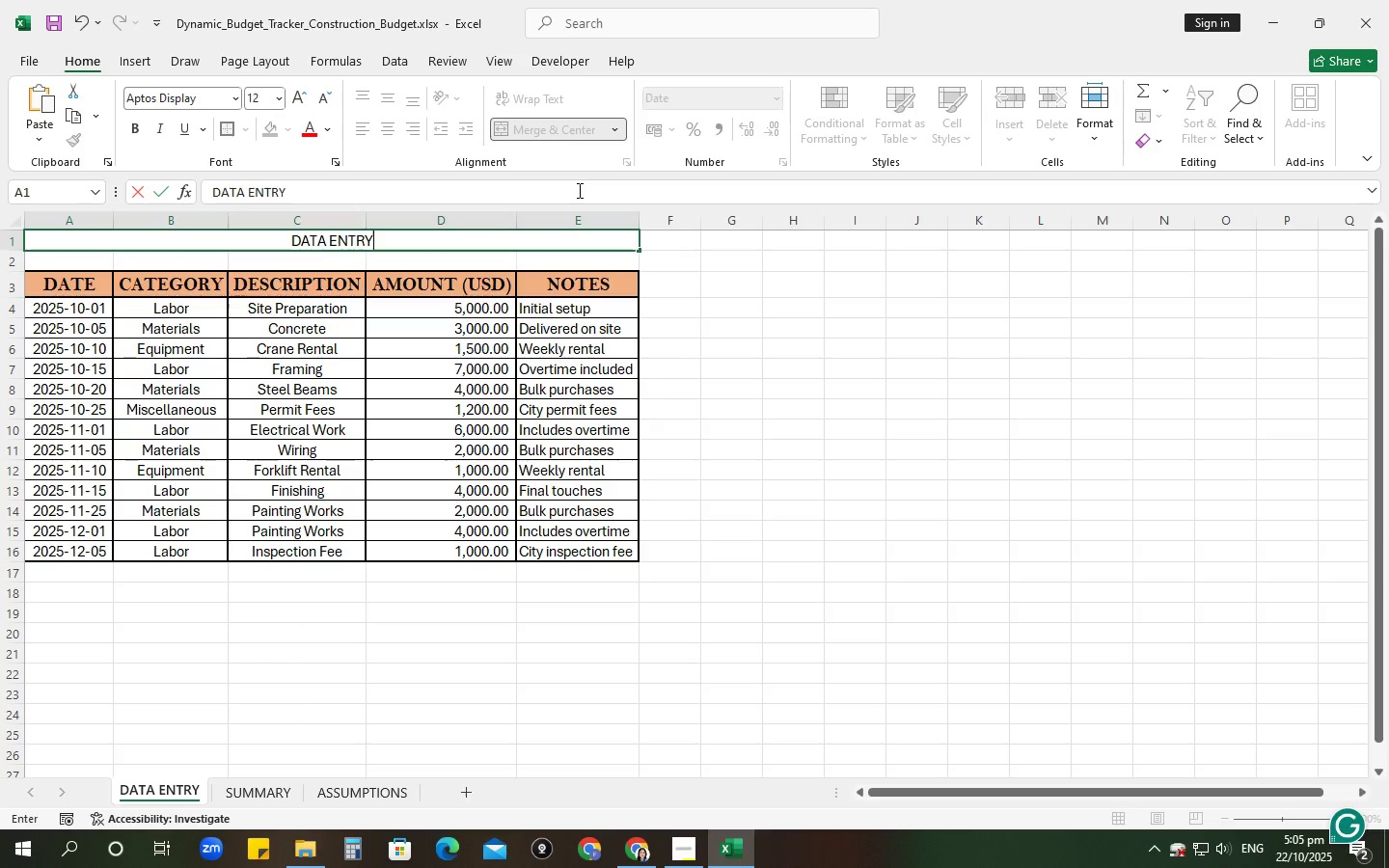 
key(Enter)
 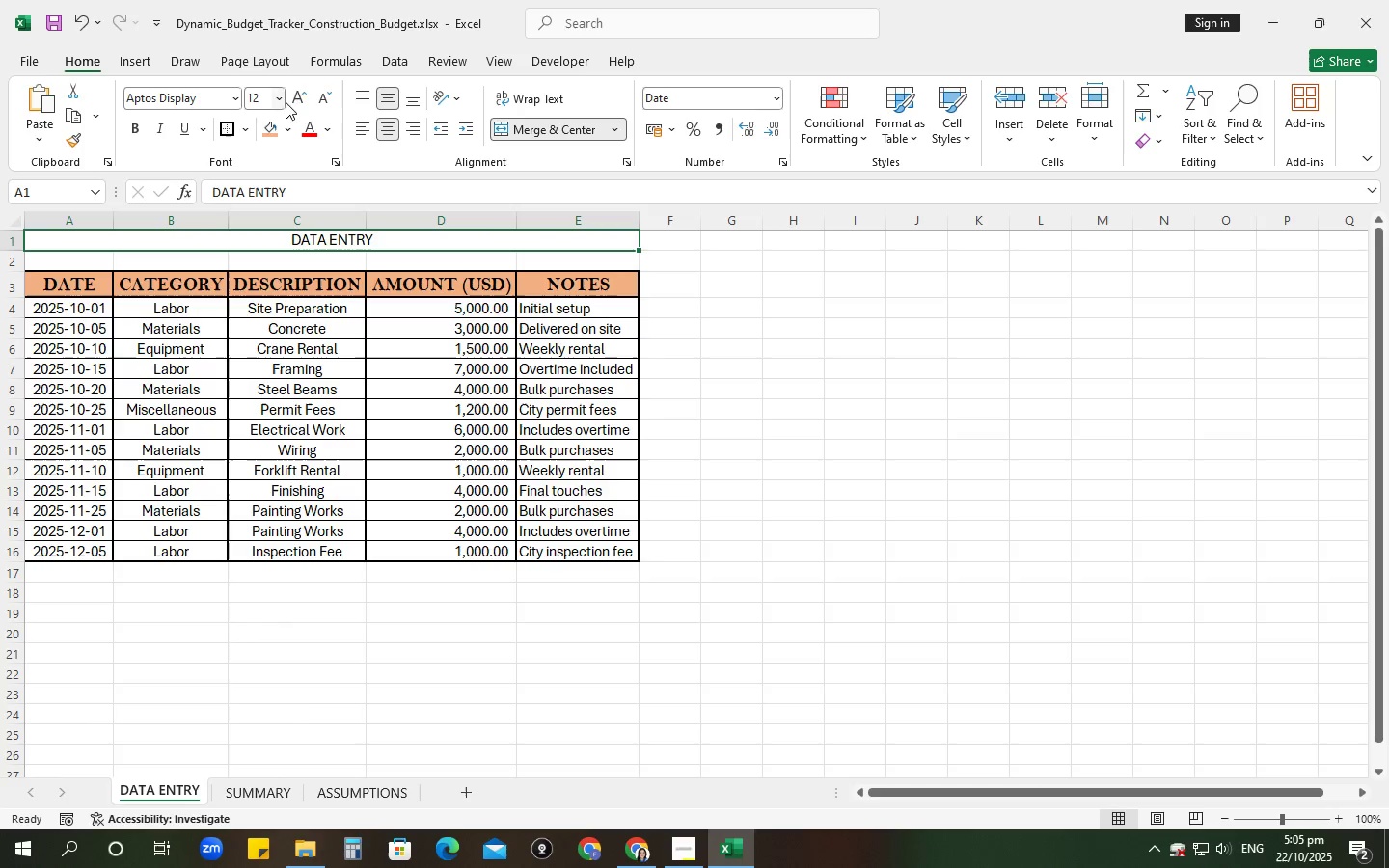 
double_click([297, 95])
 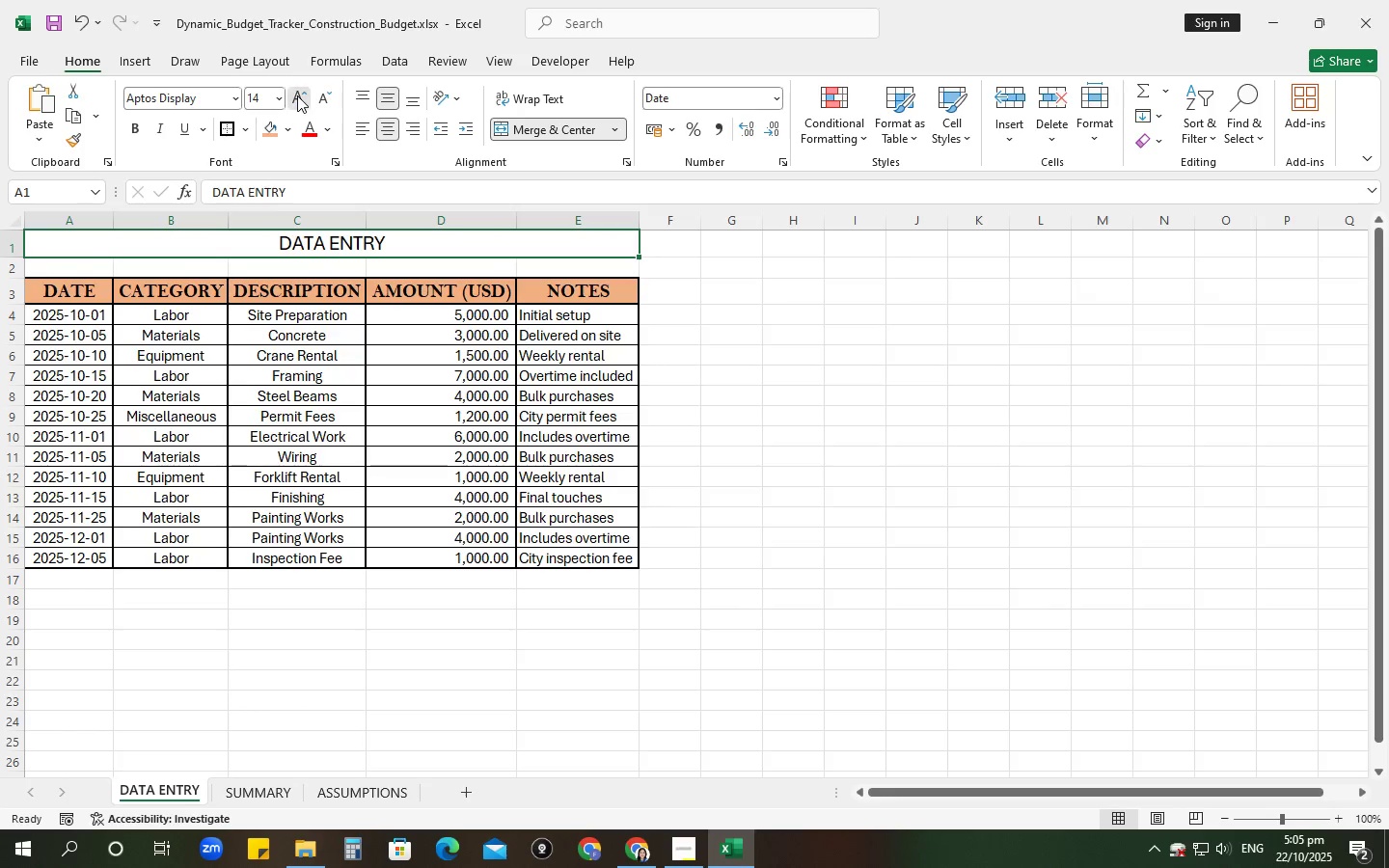 
triple_click([297, 95])
 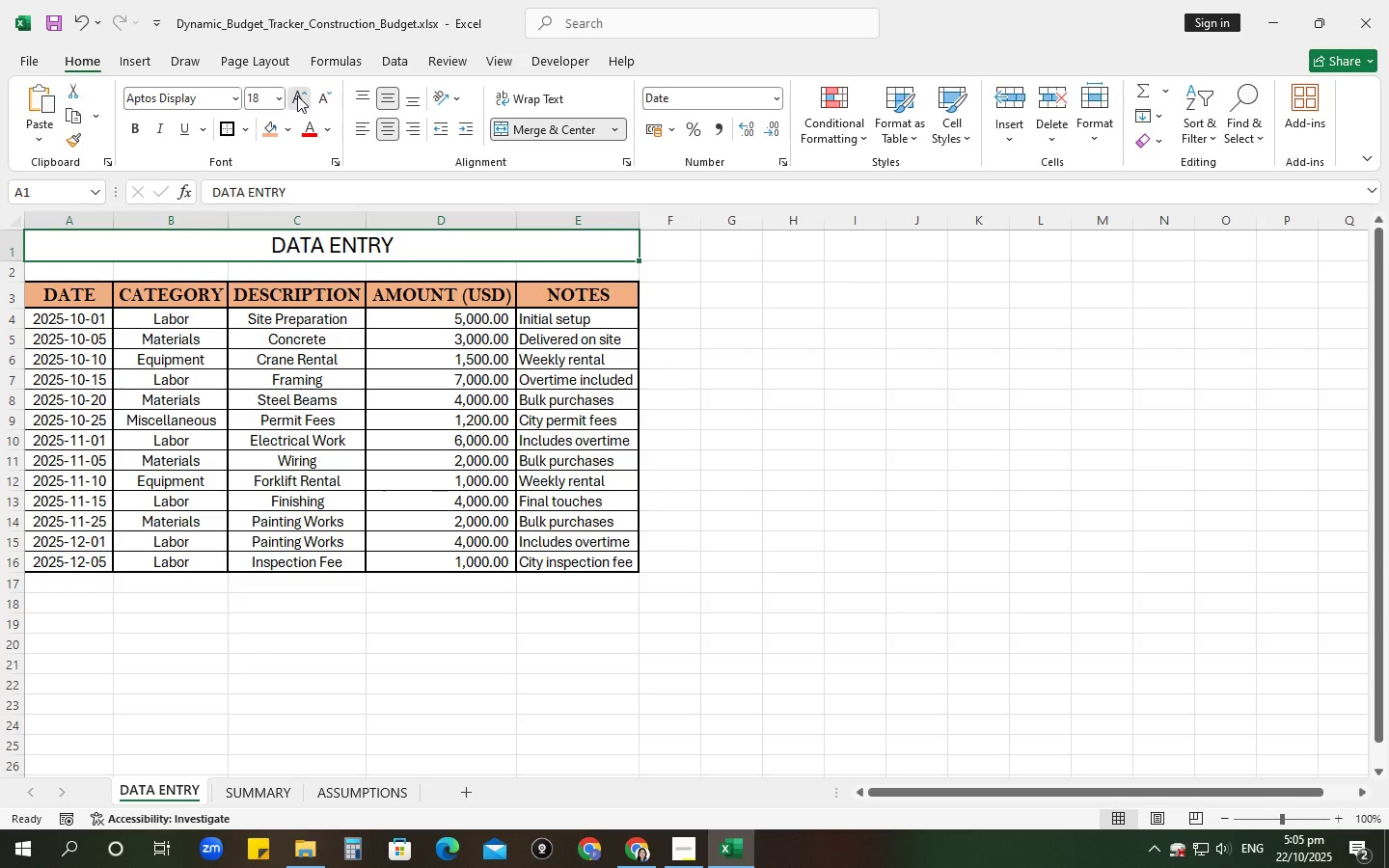 
left_click([297, 95])
 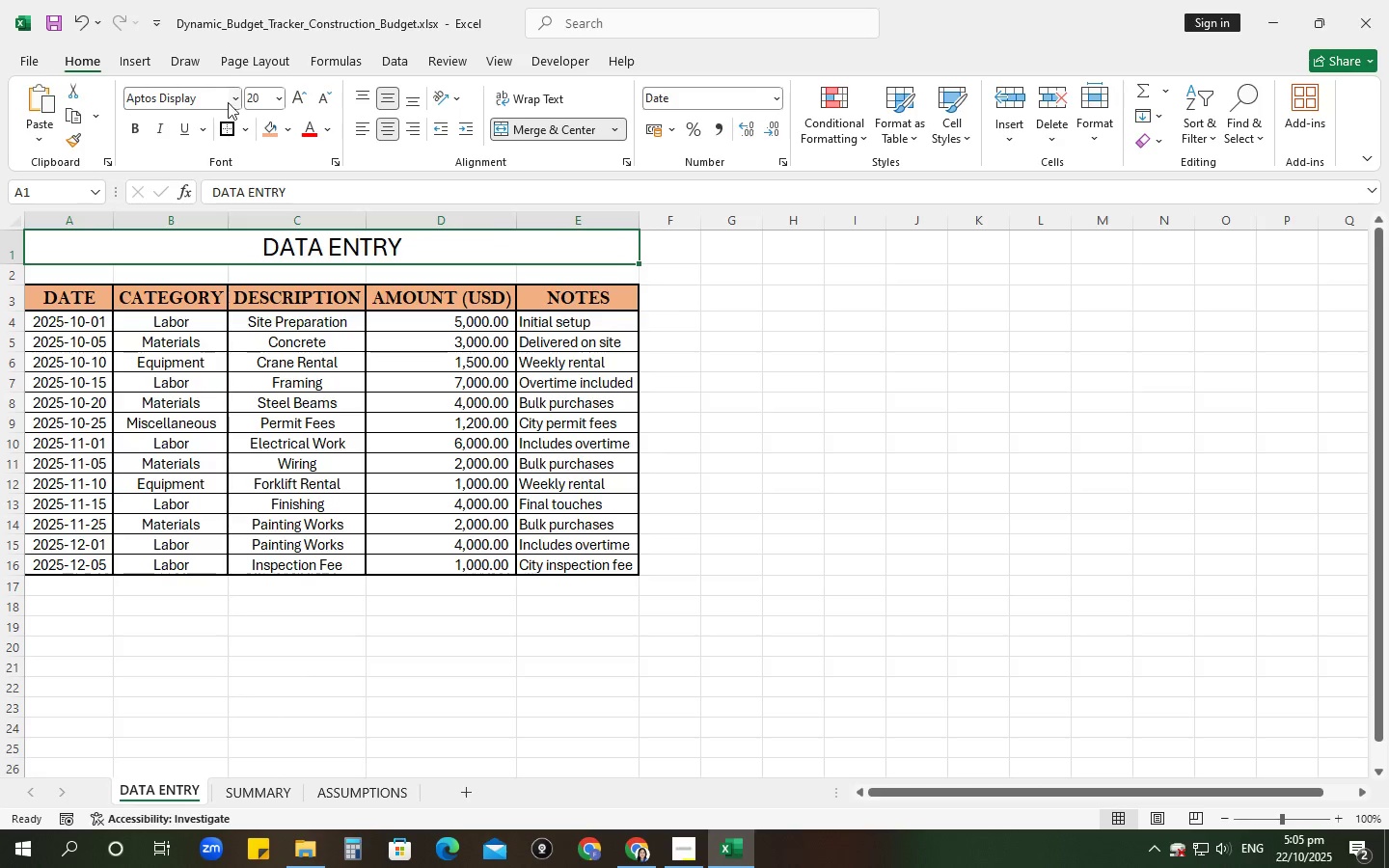 
left_click([235, 101])
 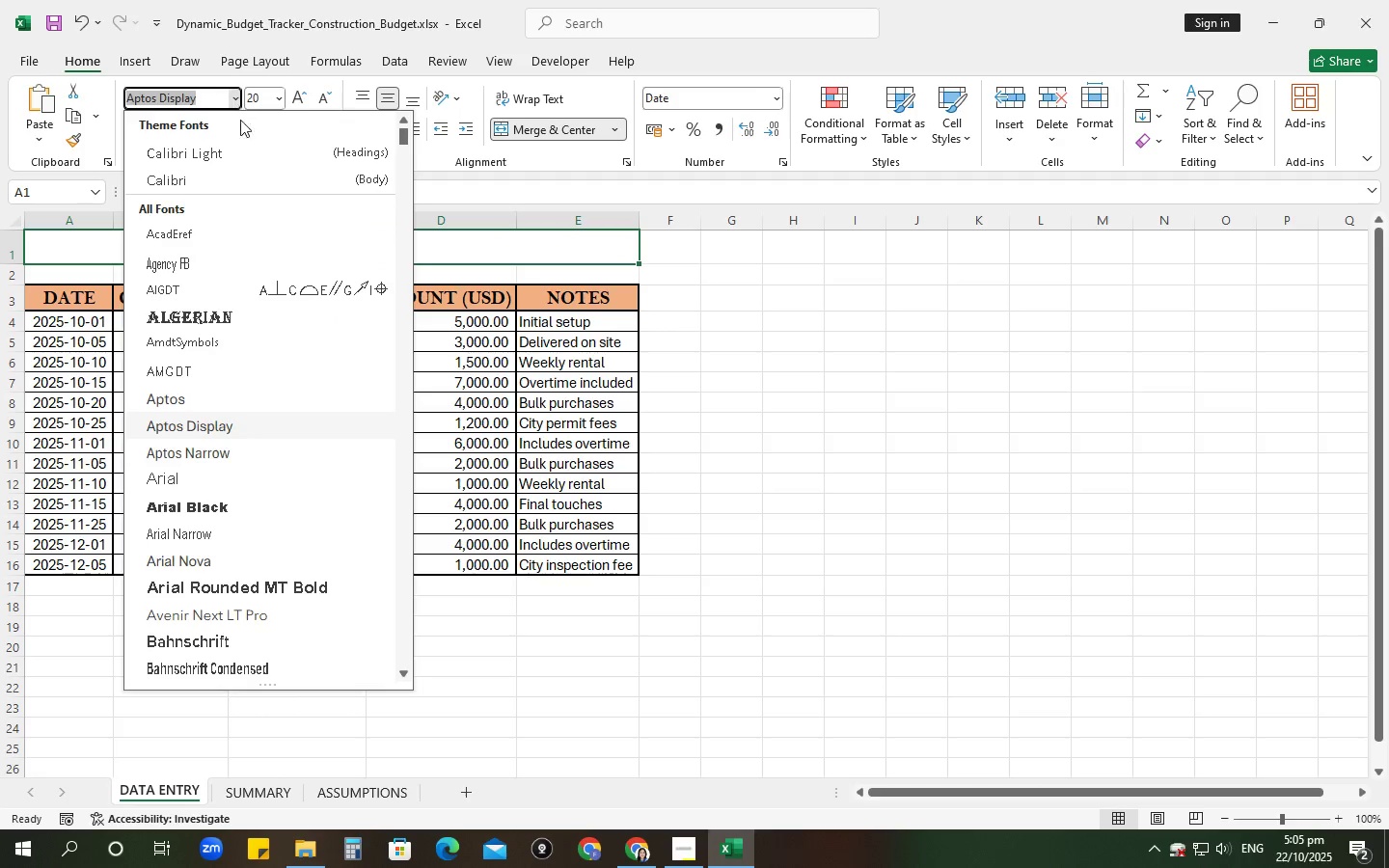 
scroll: coordinate [250, 169], scroll_direction: down, amount: 5.0
 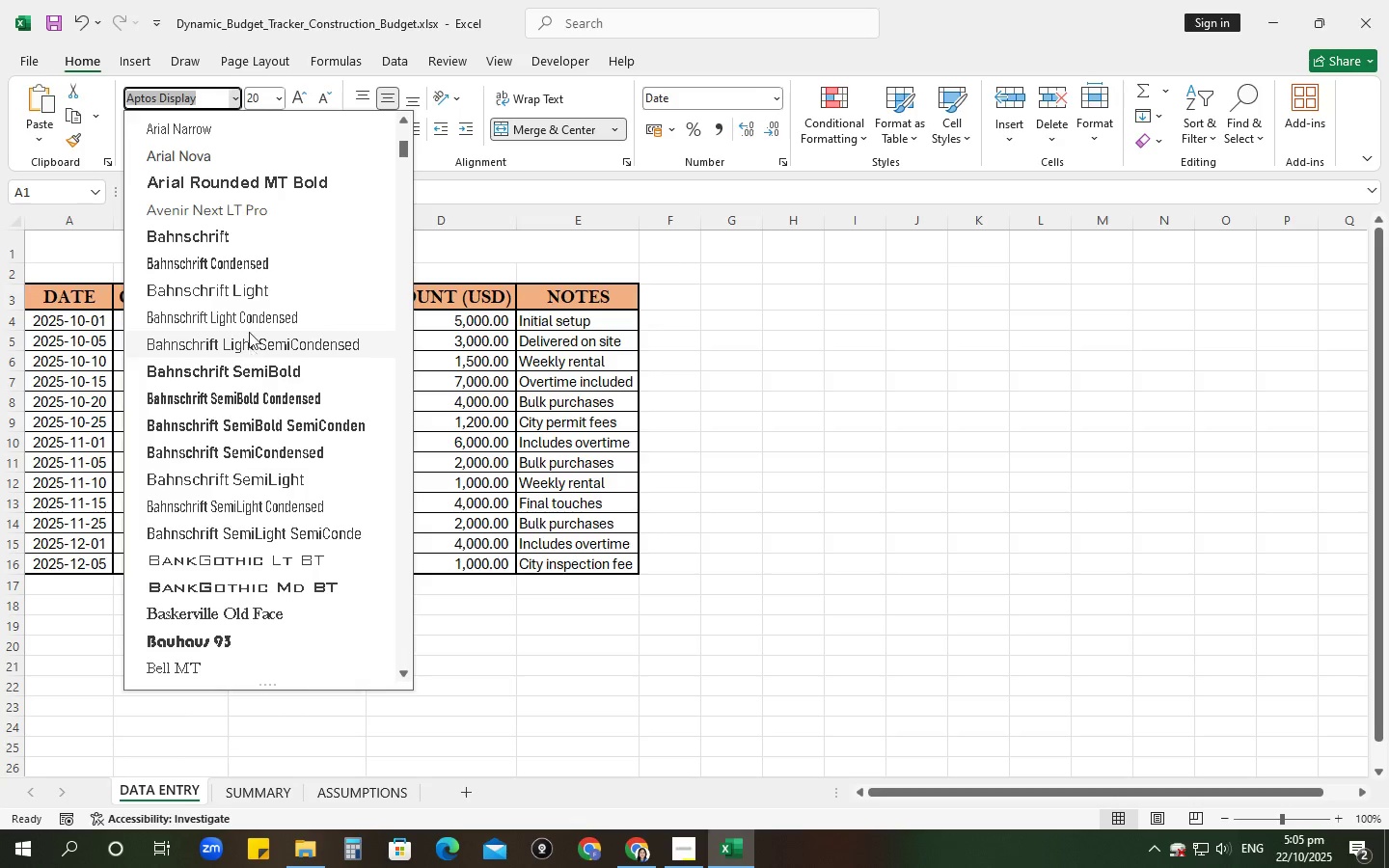 
scroll: coordinate [246, 321], scroll_direction: up, amount: 3.0
 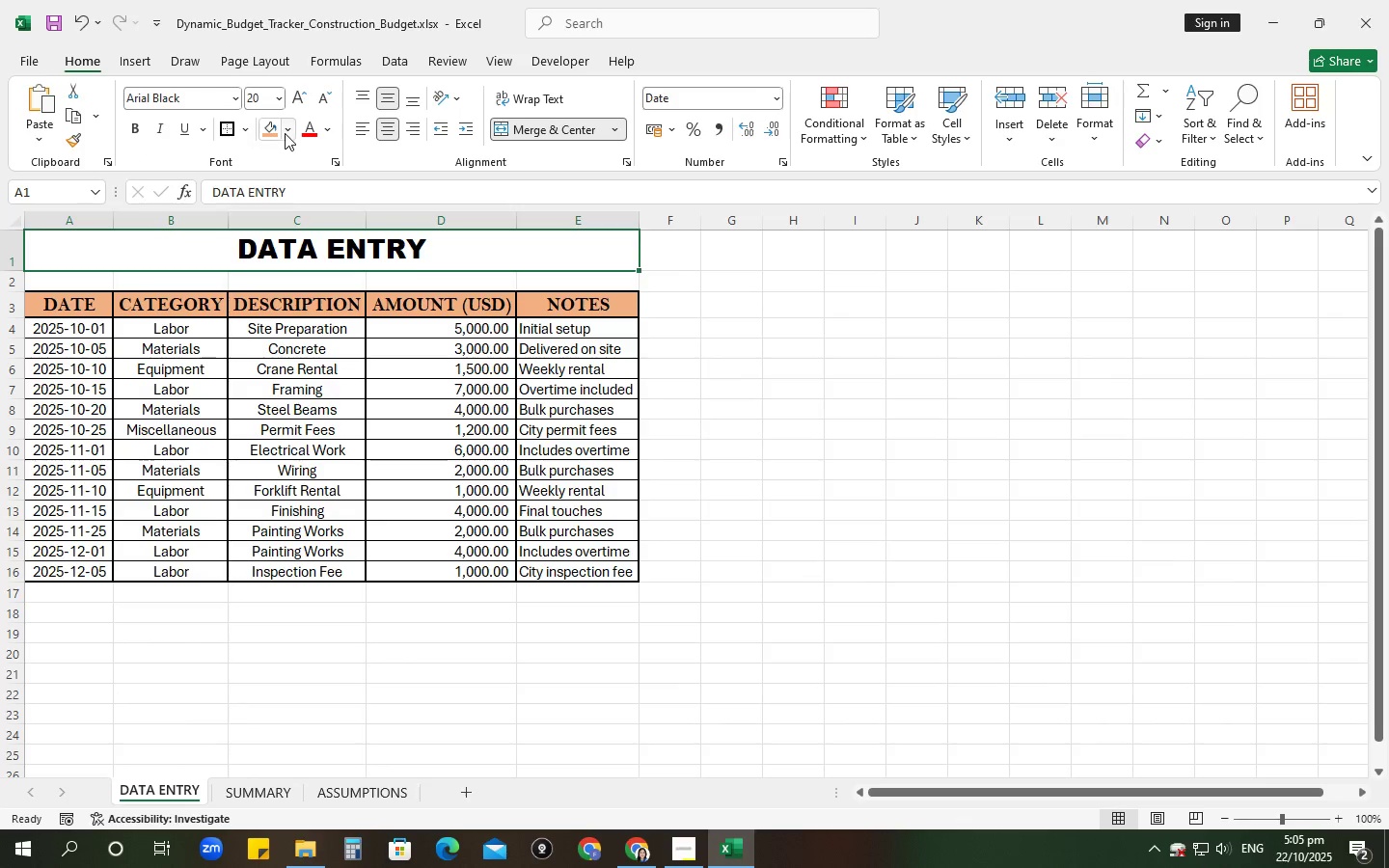 
left_click([318, 96])
 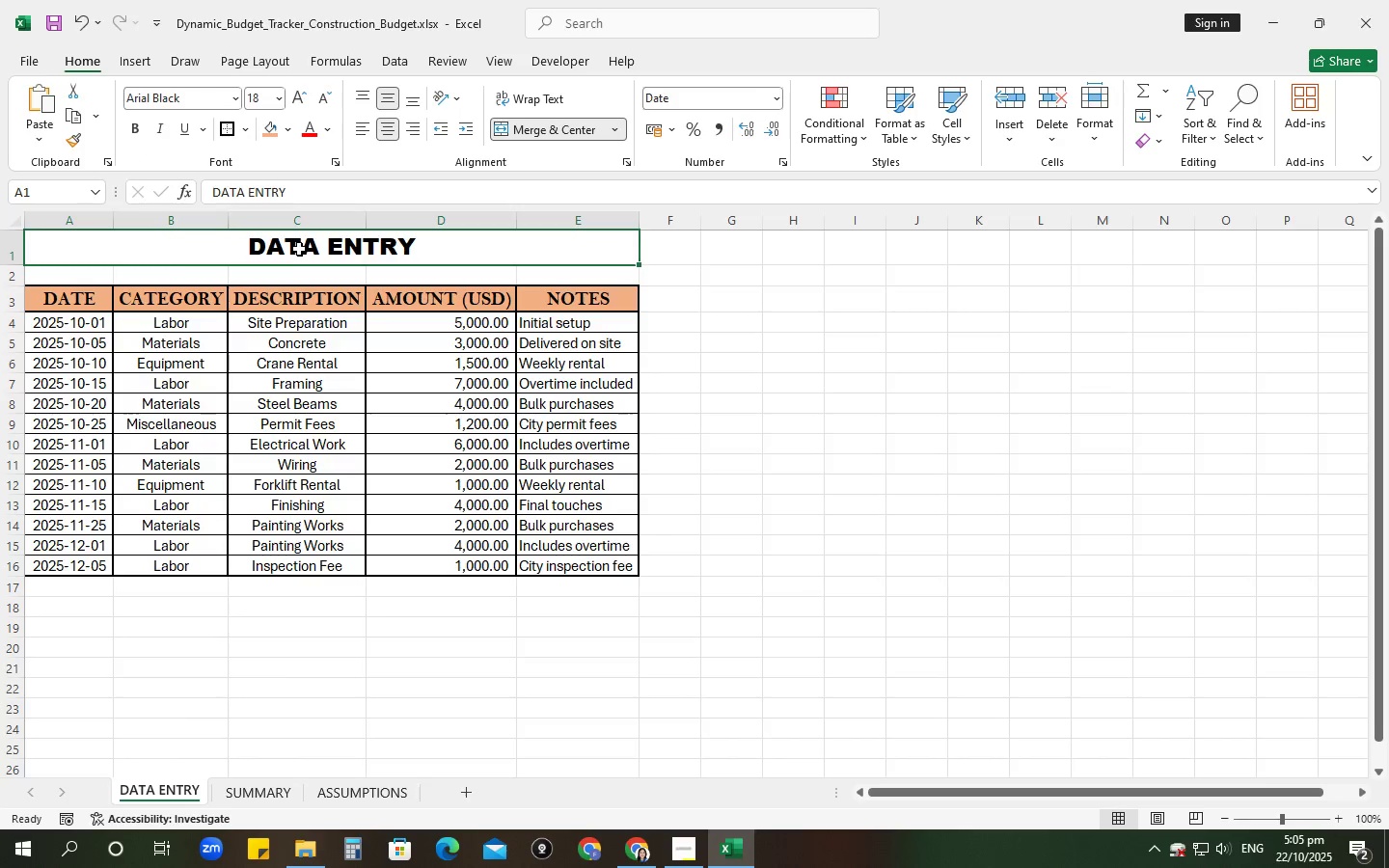 
left_click([299, 249])
 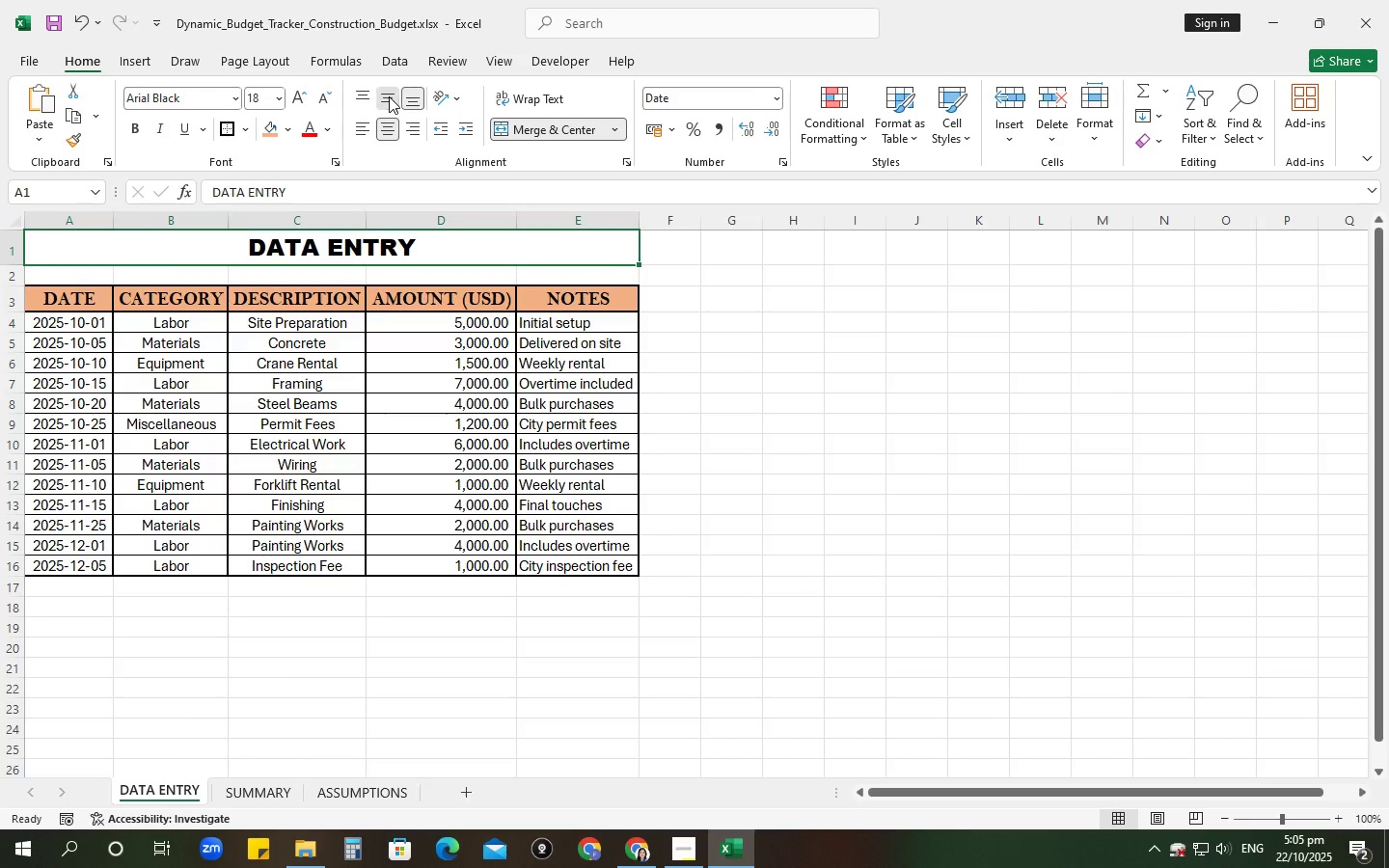 
left_click([387, 97])
 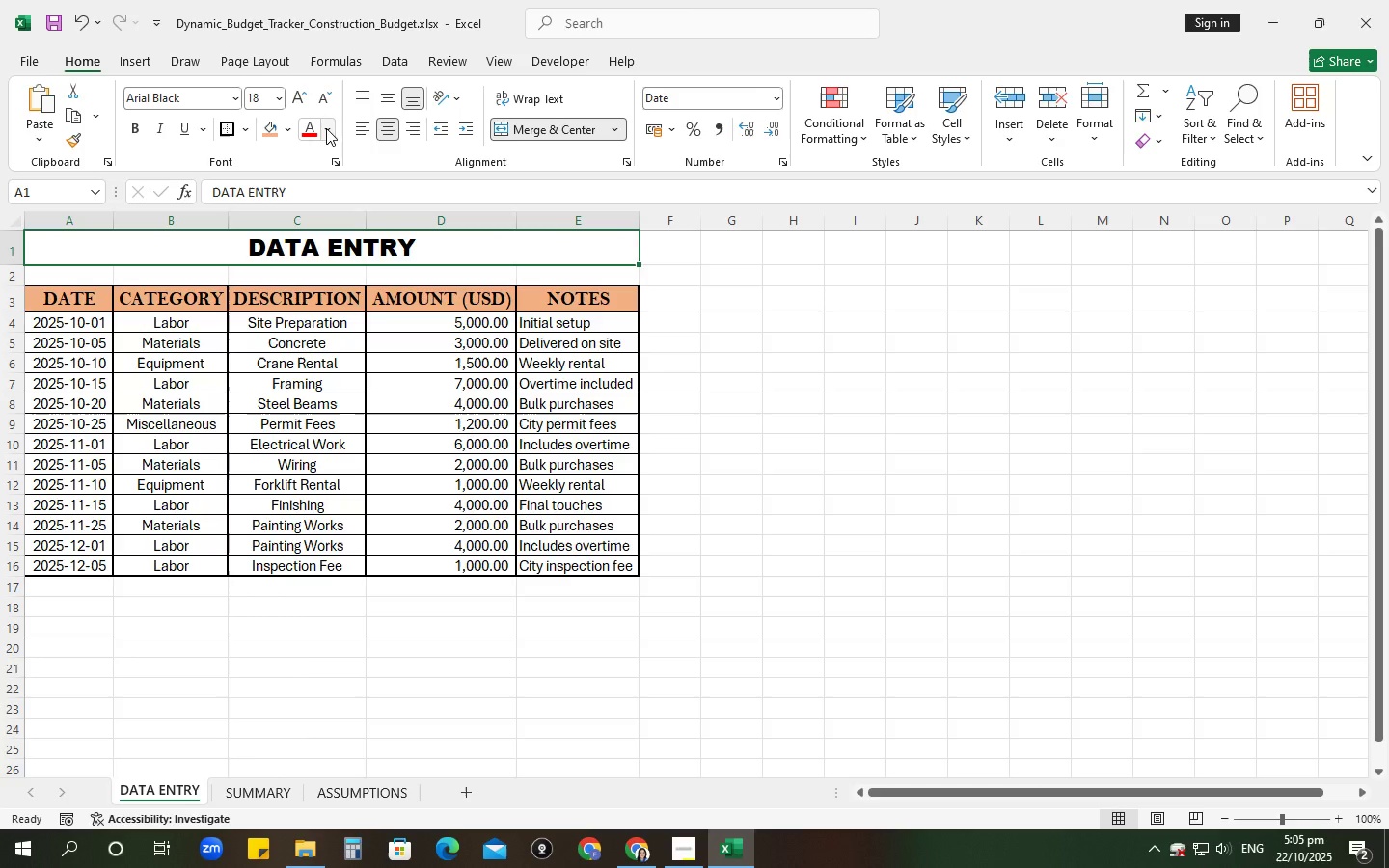 
left_click([293, 131])
 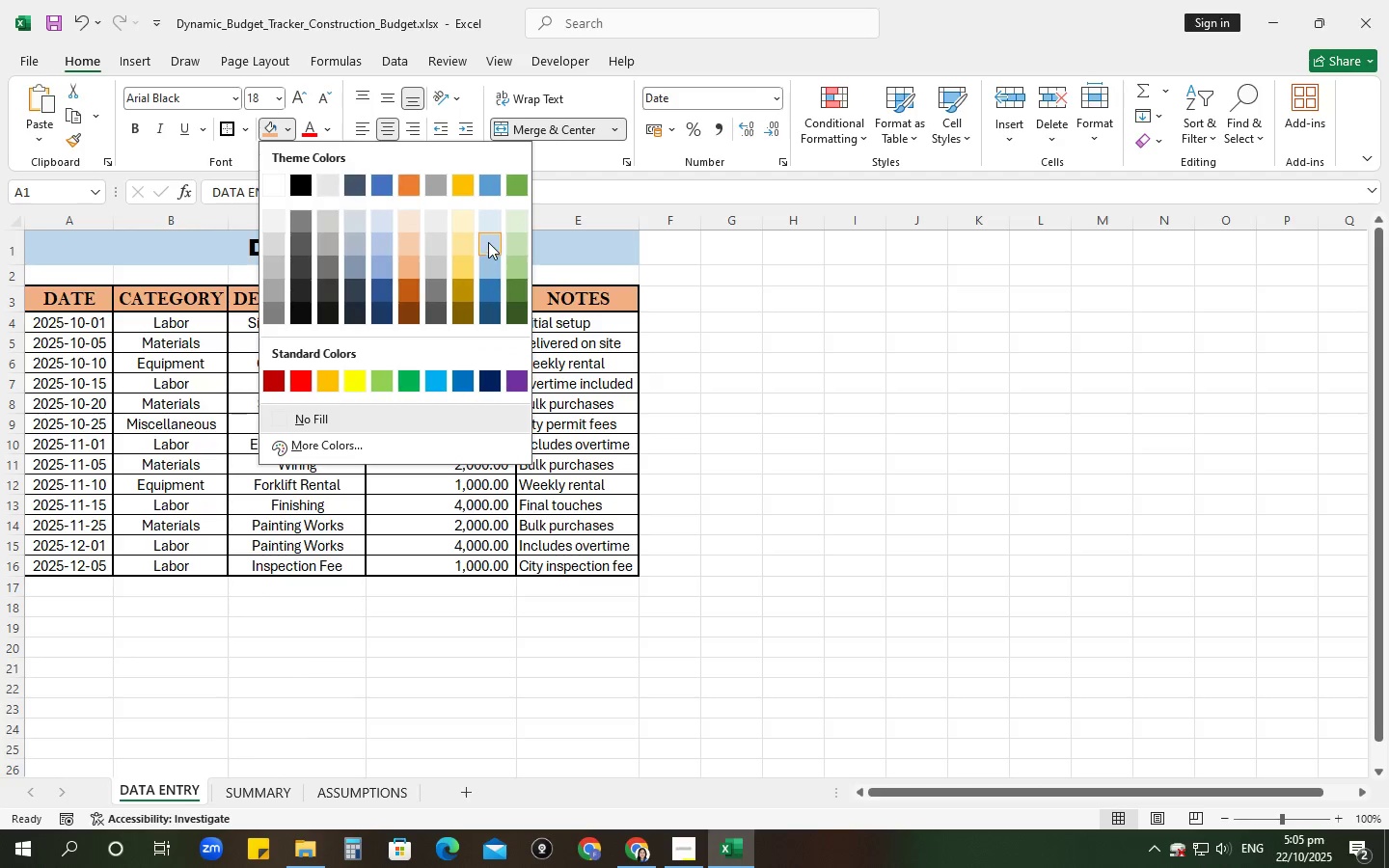 
wait(8.01)
 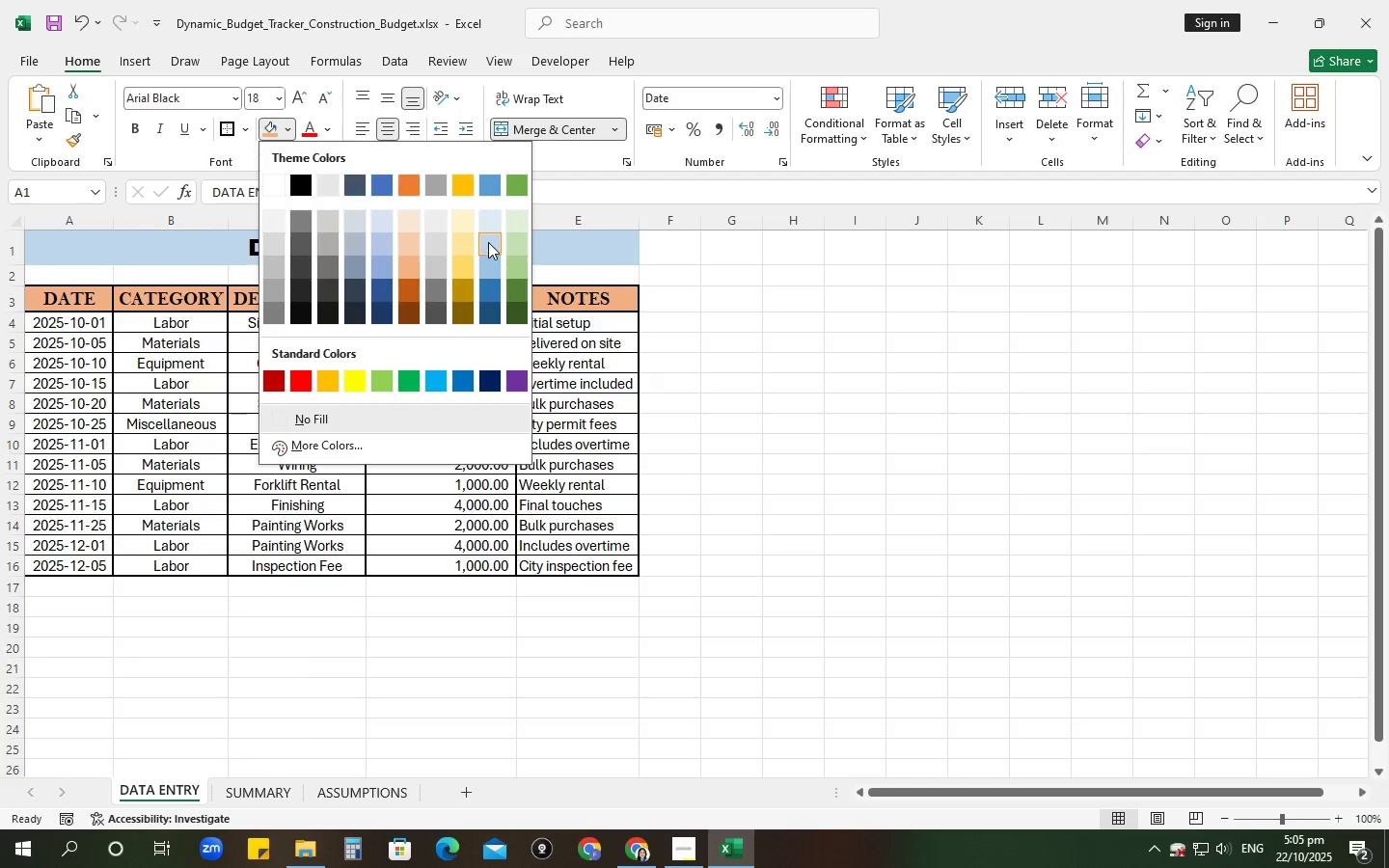 
left_click([9, 252])
 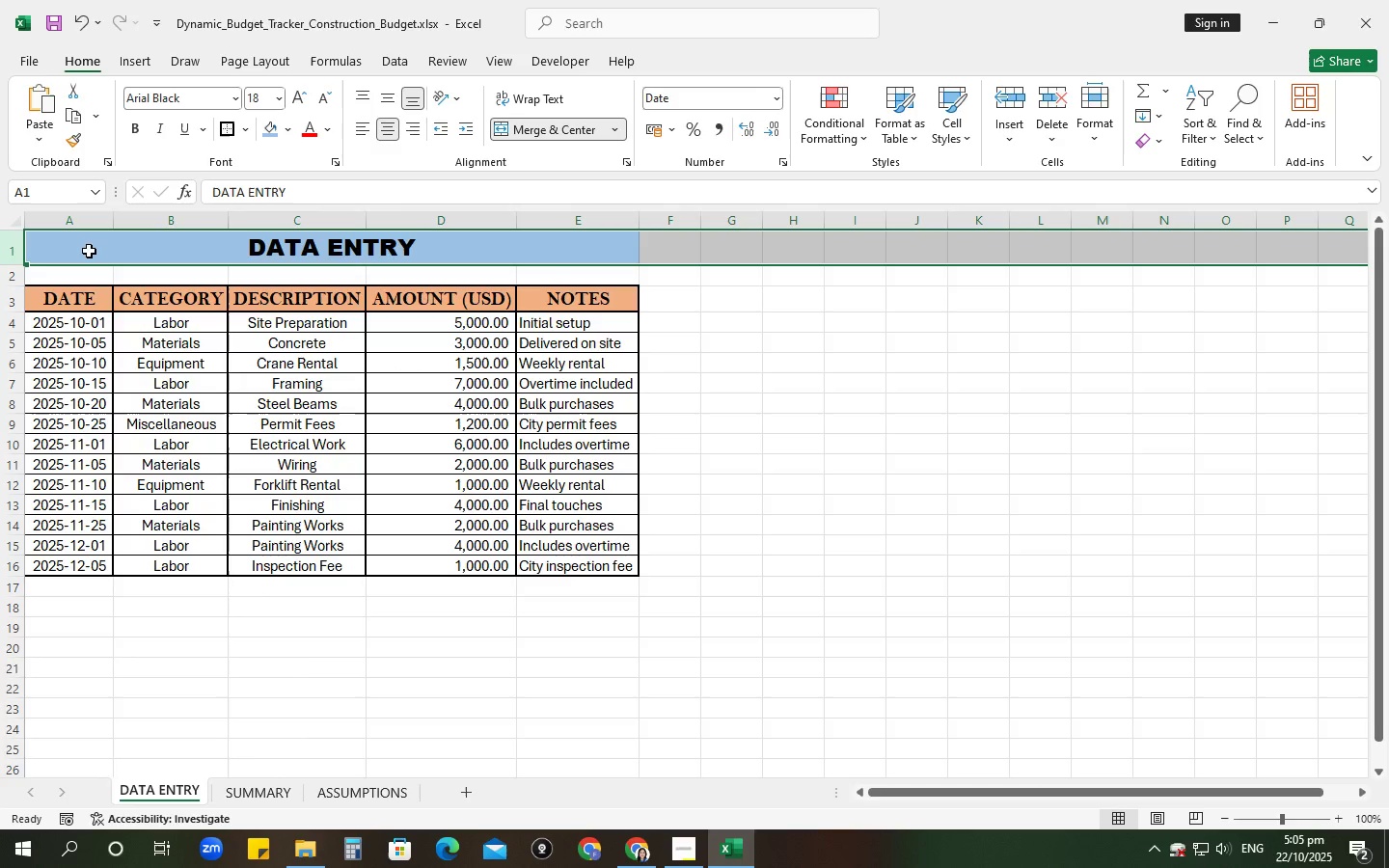 
key(Control+C)
 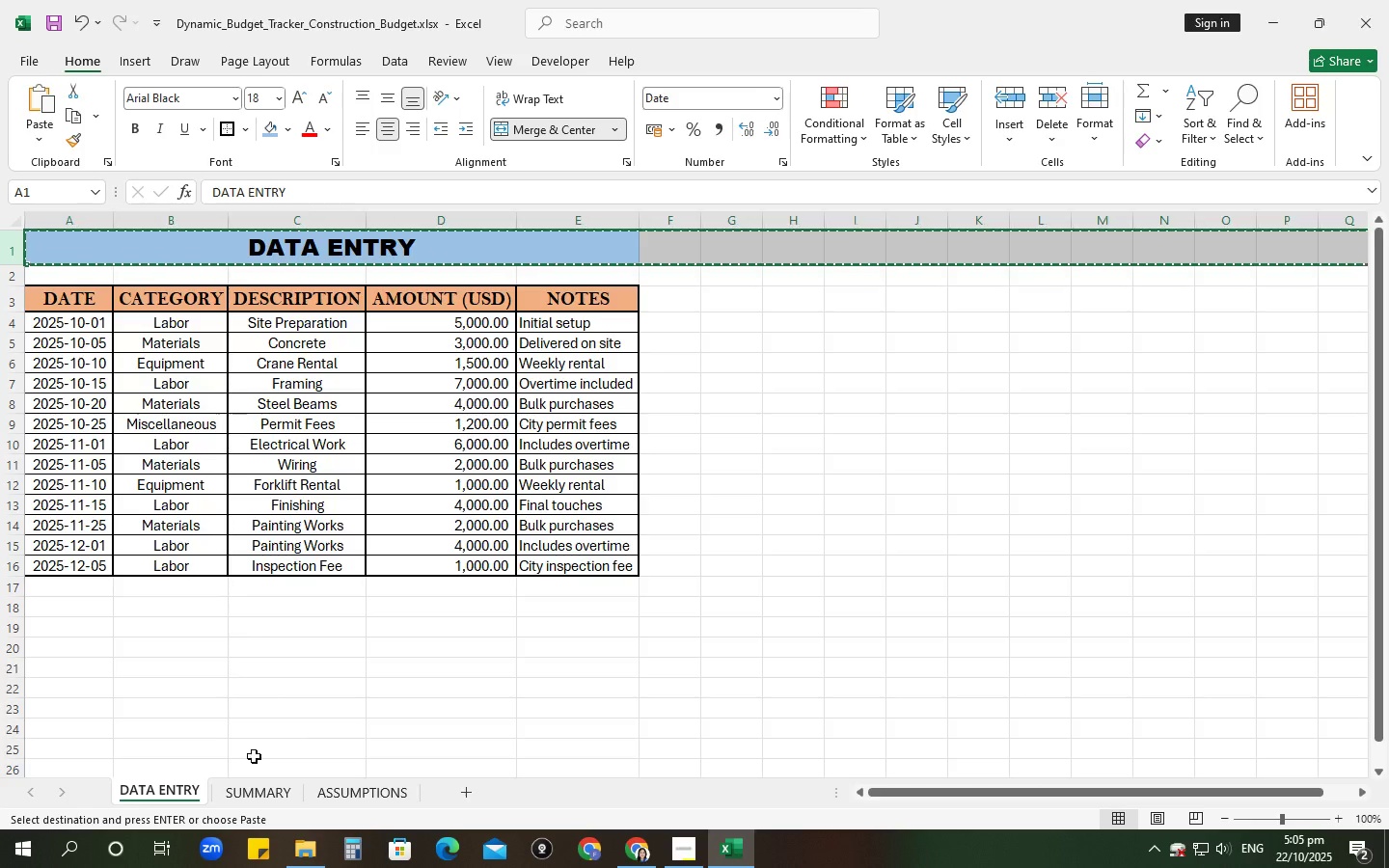 
left_click_drag(start_coordinate=[244, 782], to_coordinate=[244, 791])
 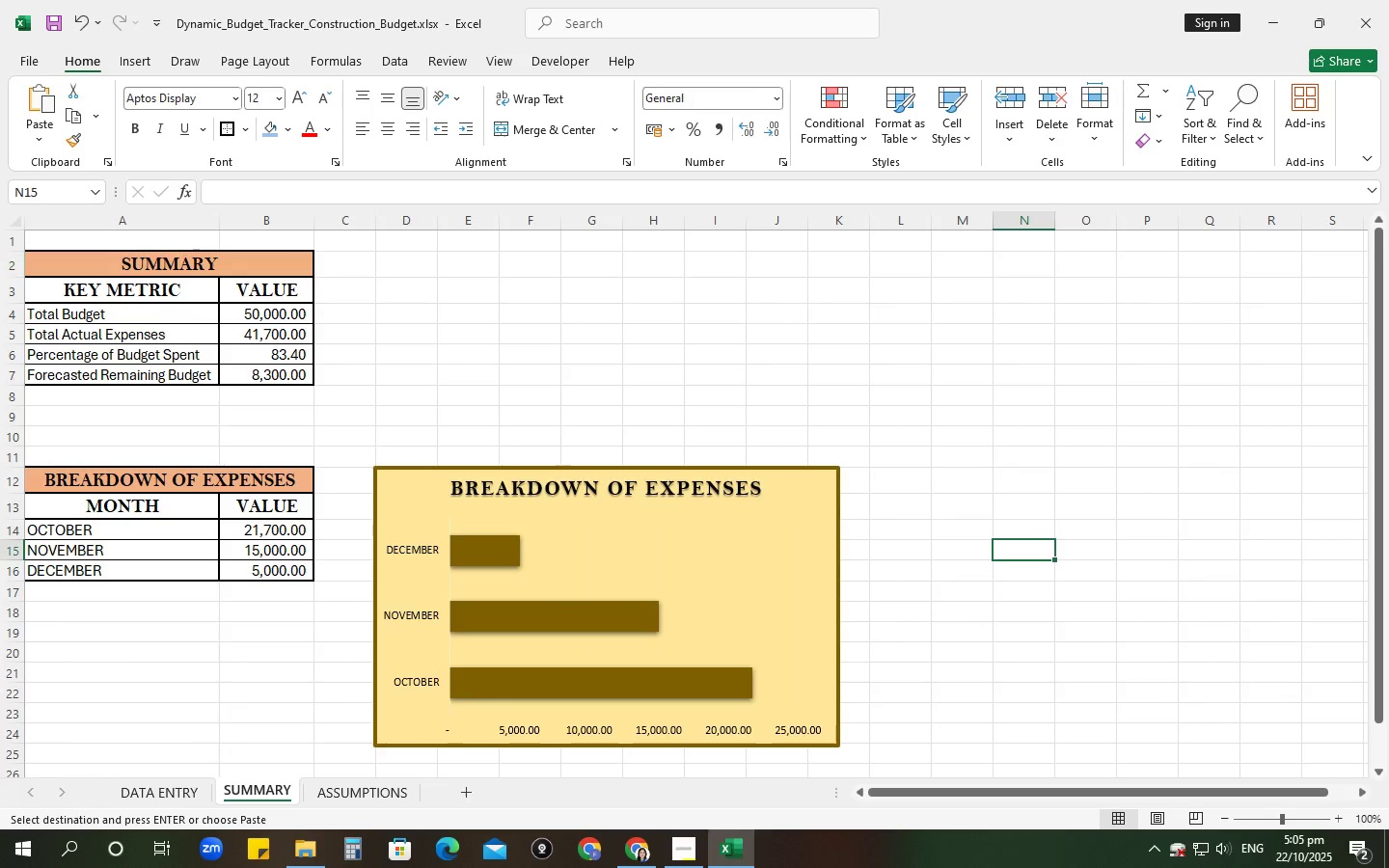 
left_click([0, 231])
 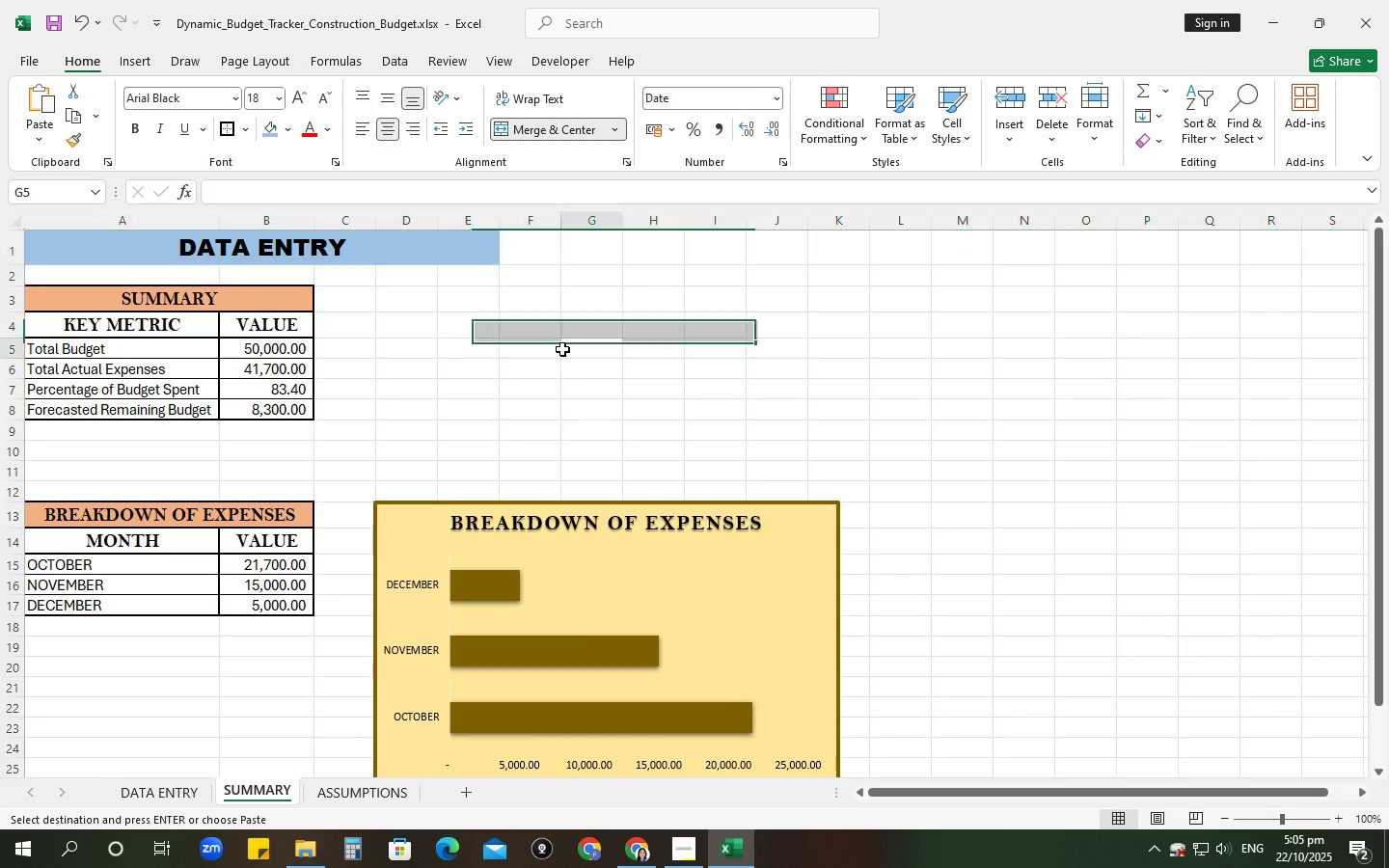 
left_click_drag(start_coordinate=[154, 243], to_coordinate=[828, 241])
 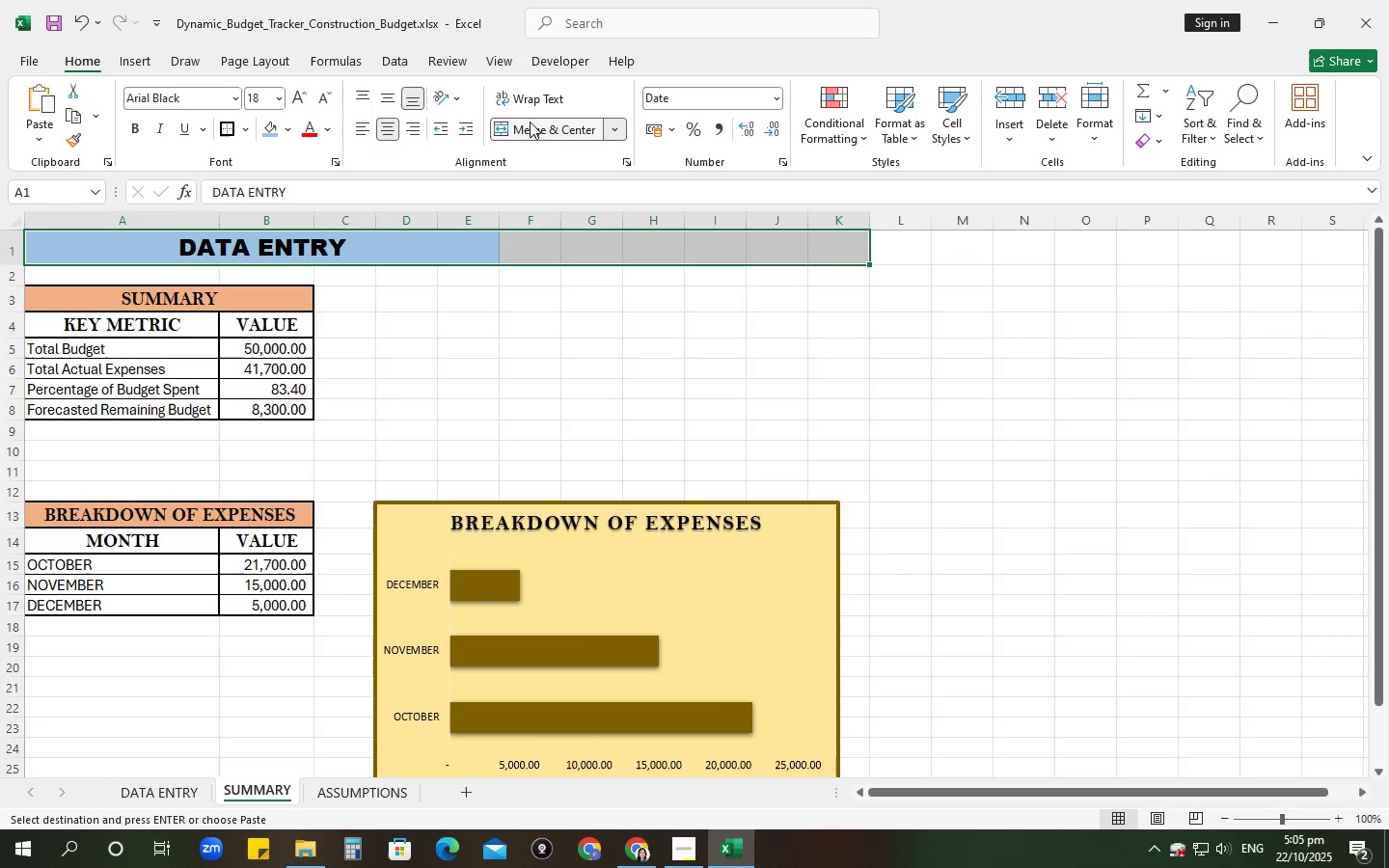 
left_click([529, 127])
 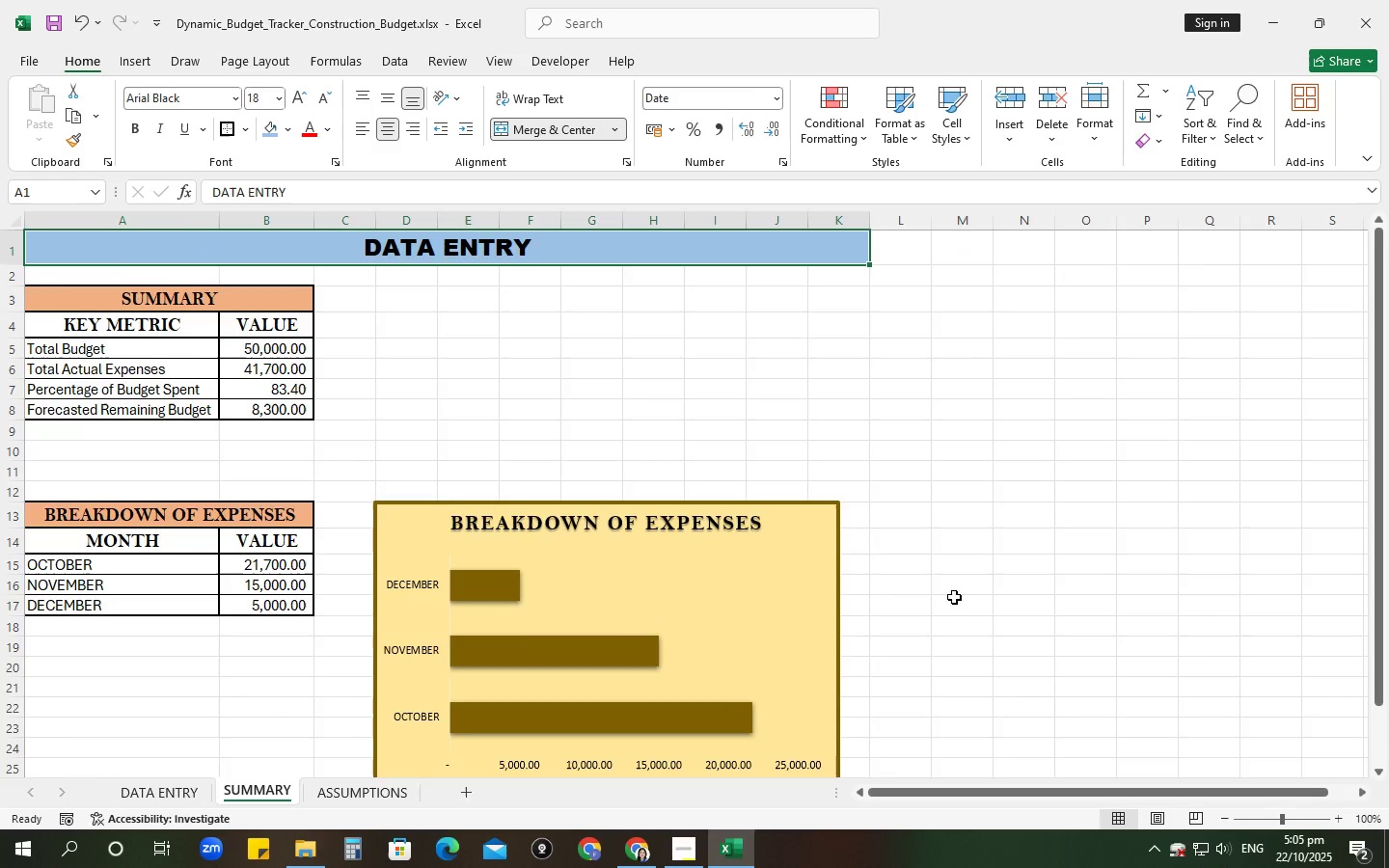 
scroll: coordinate [971, 577], scroll_direction: down, amount: 2.0
 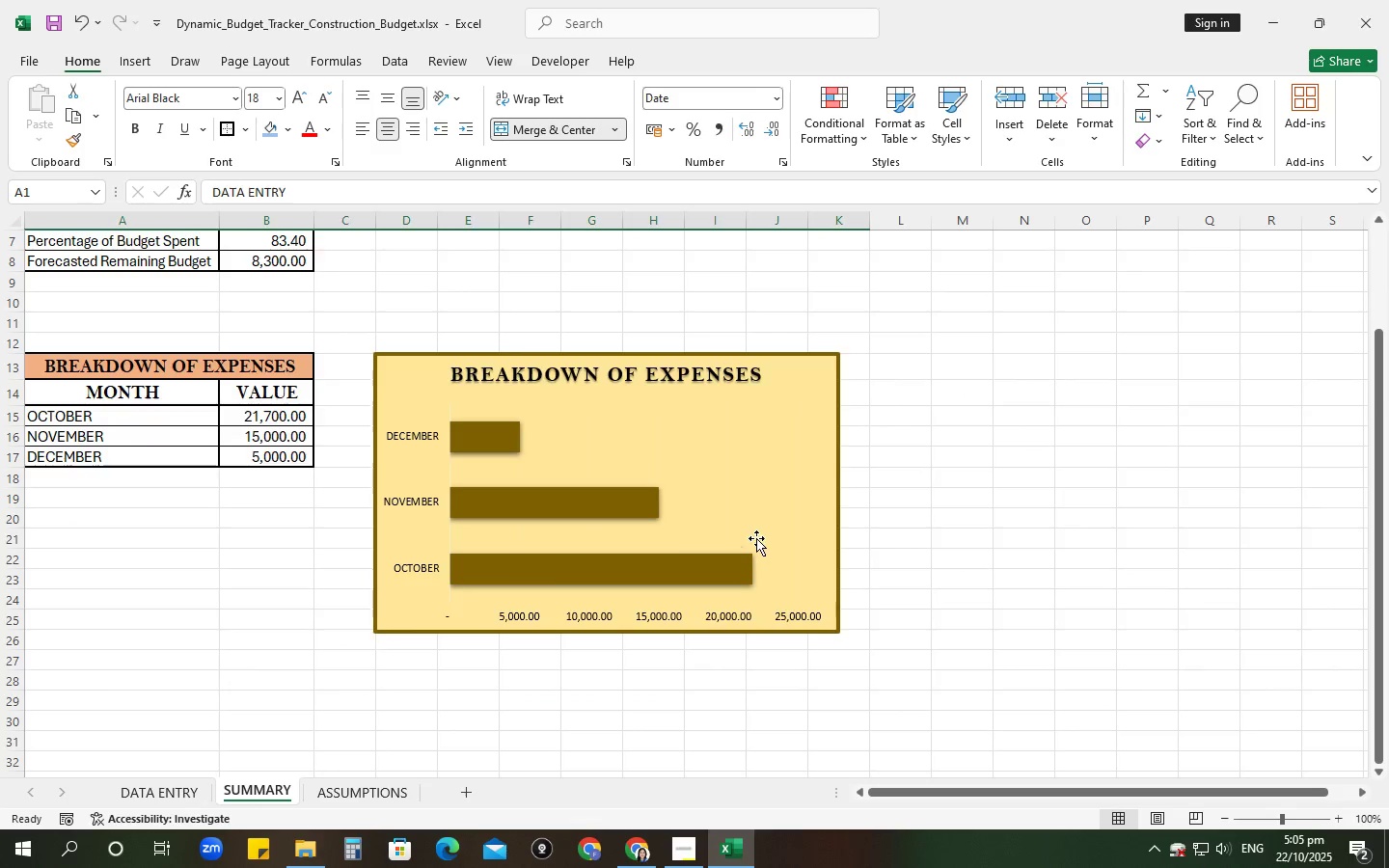 
left_click([755, 536])
 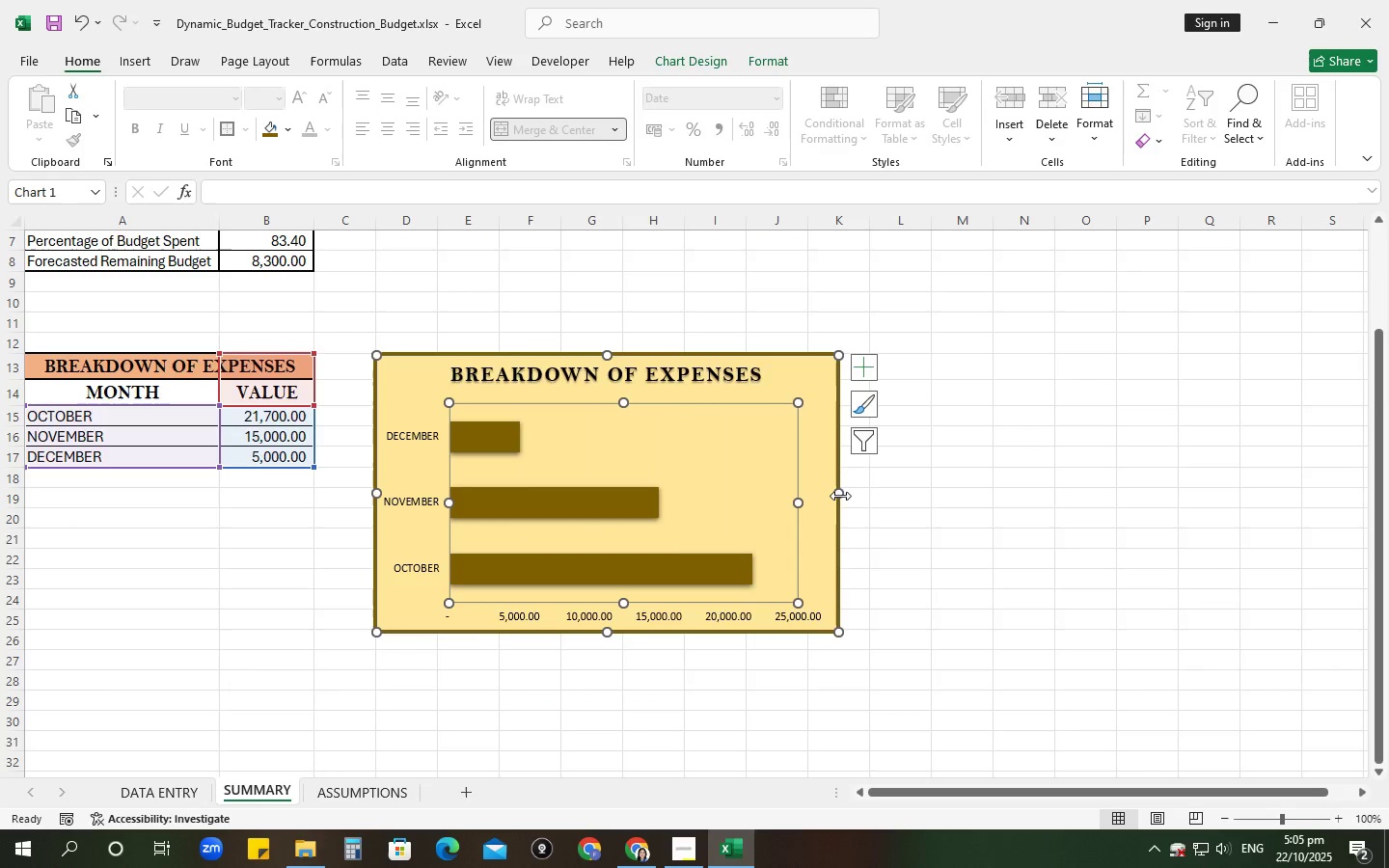 
left_click_drag(start_coordinate=[840, 494], to_coordinate=[869, 494])
 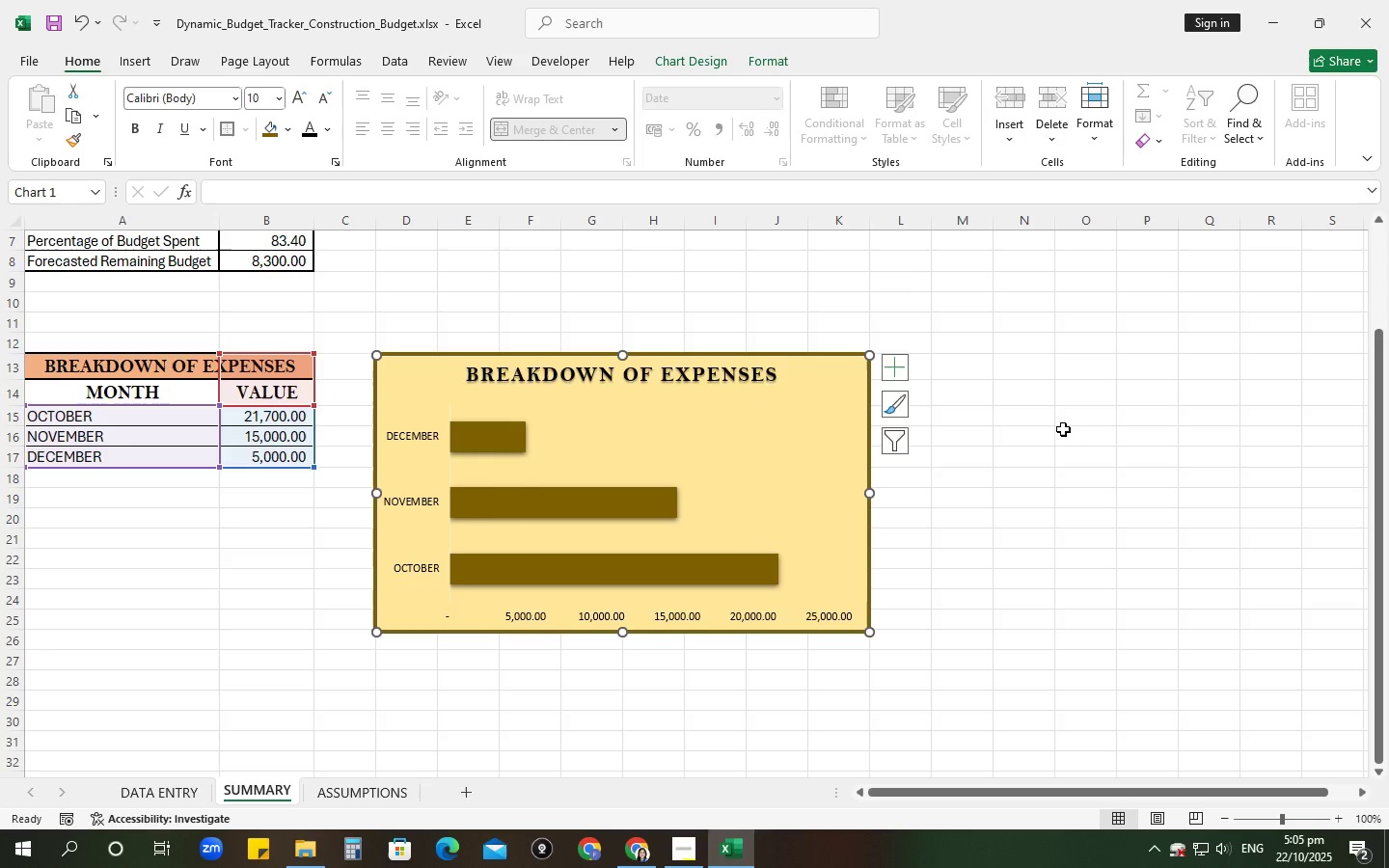 
left_click([1063, 429])
 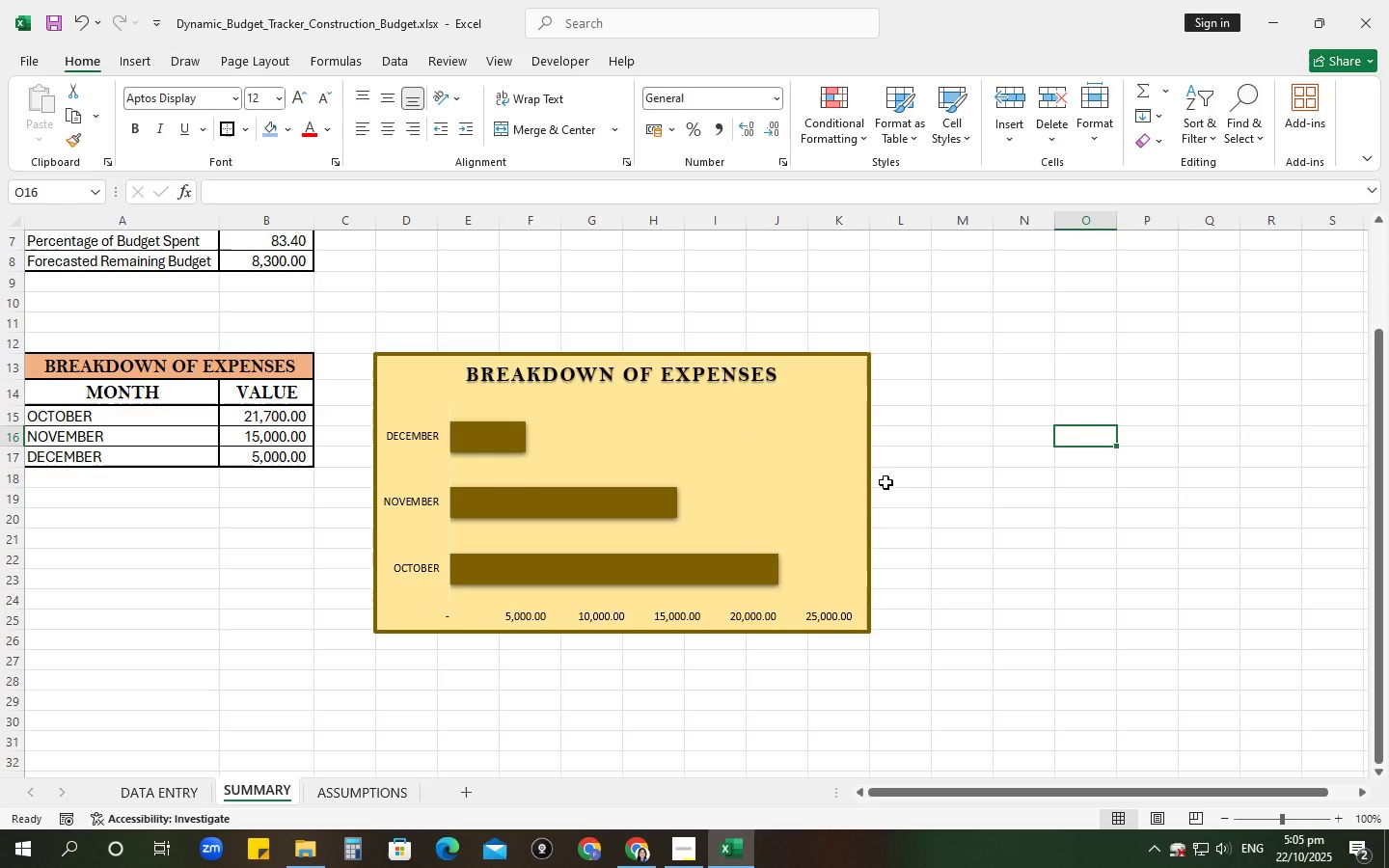 
scroll: coordinate [885, 482], scroll_direction: up, amount: 3.0
 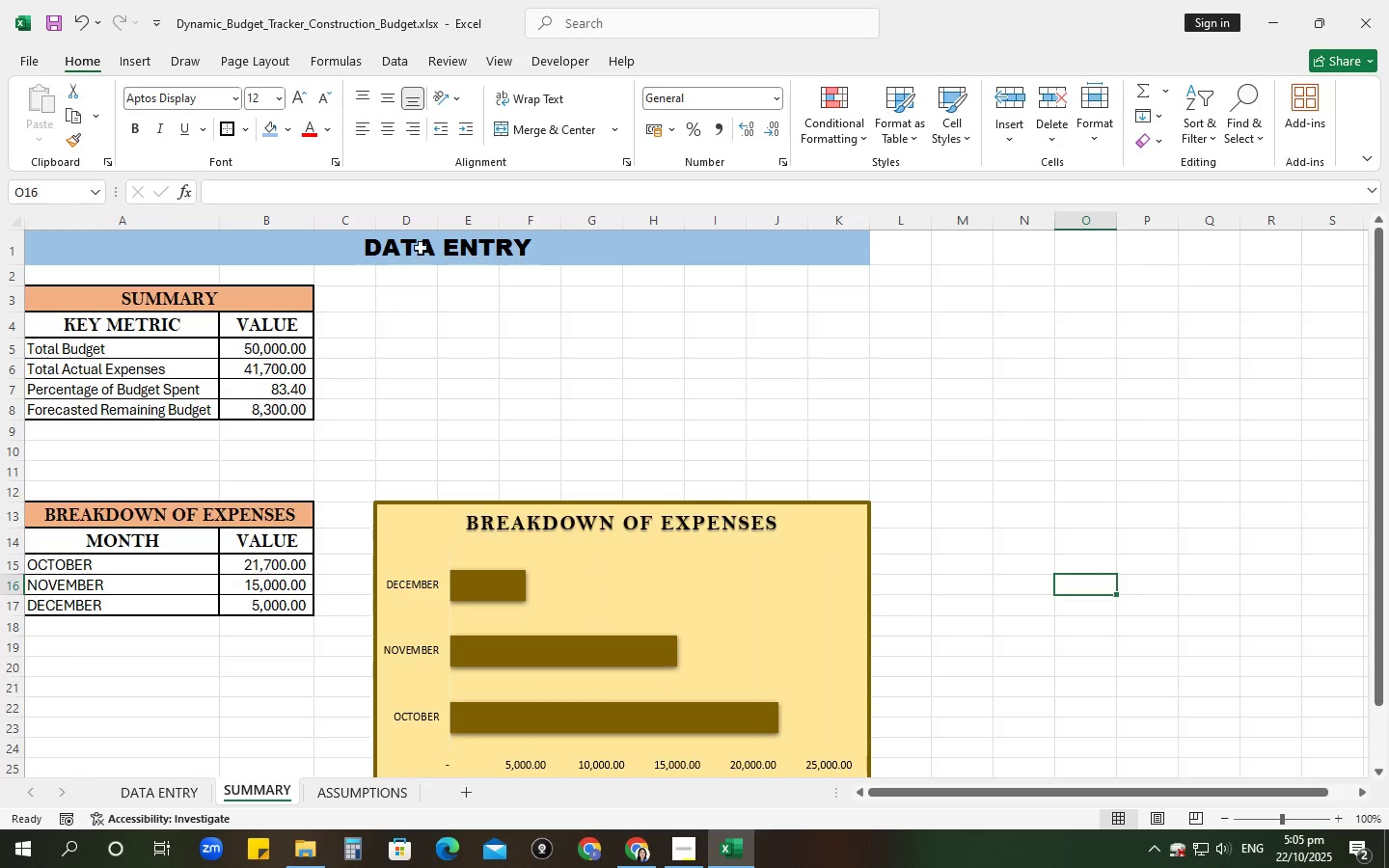 
left_click([421, 248])
 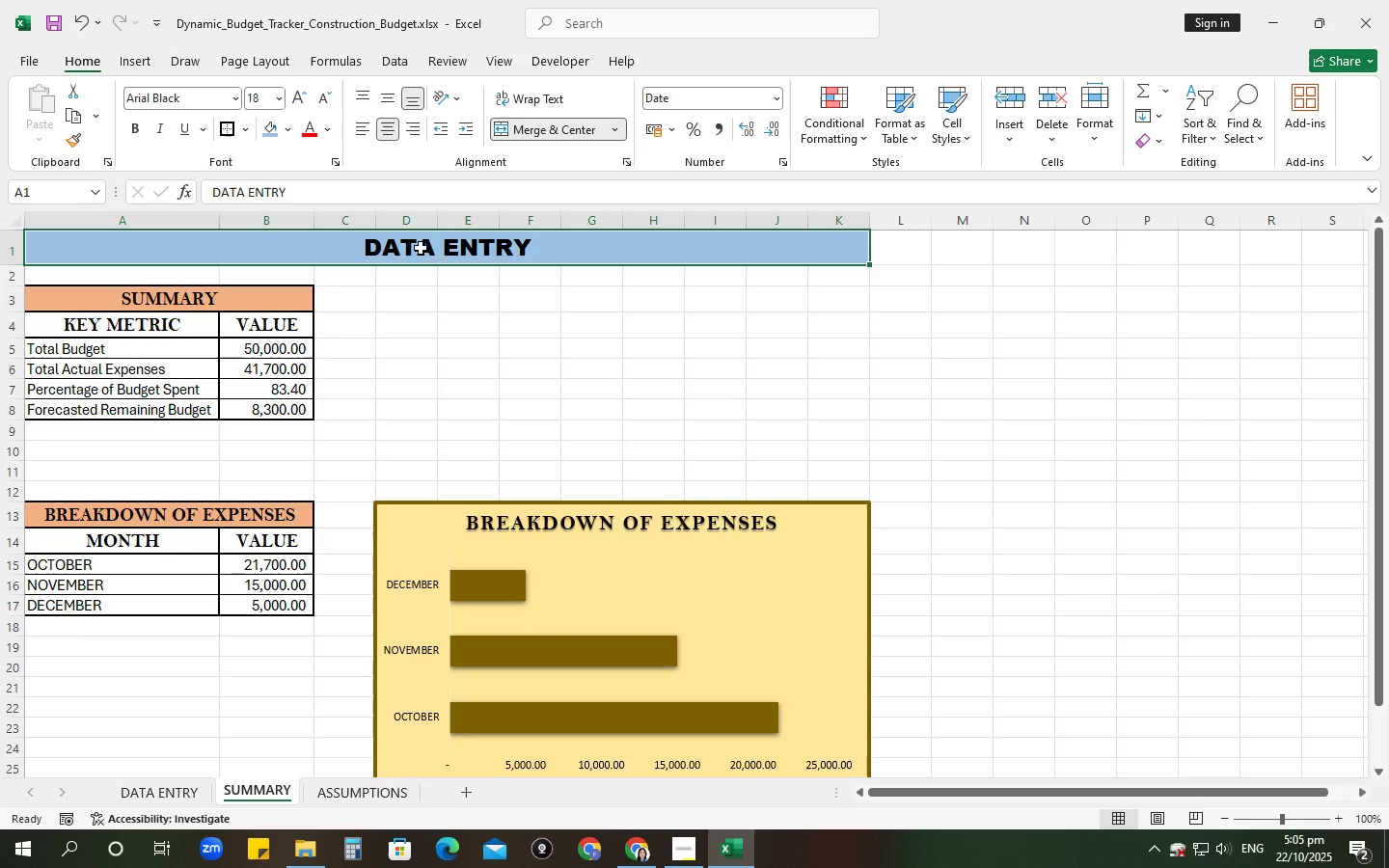 
type(SUMMARY DASHBOARD)
 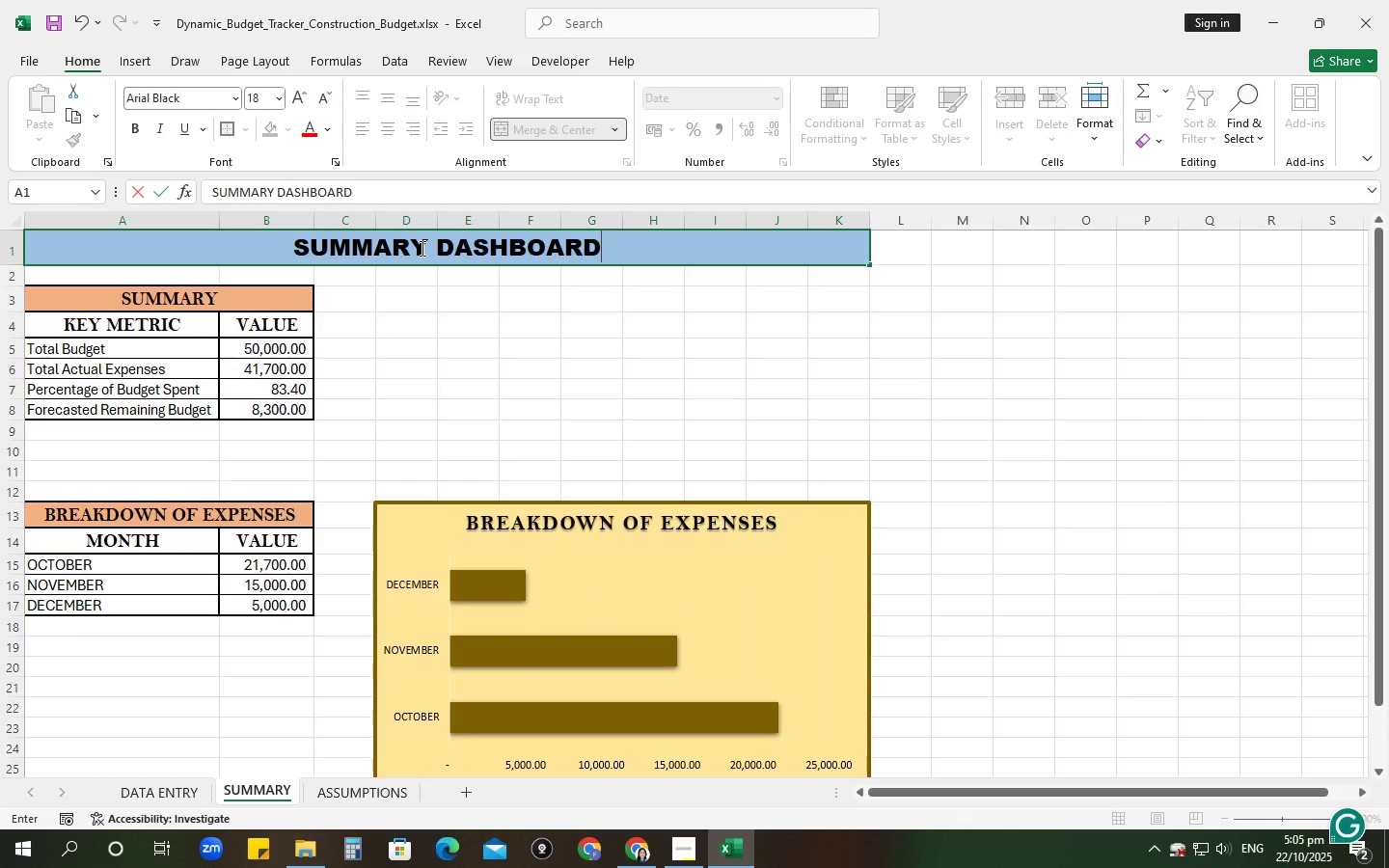 
key(Enter)
 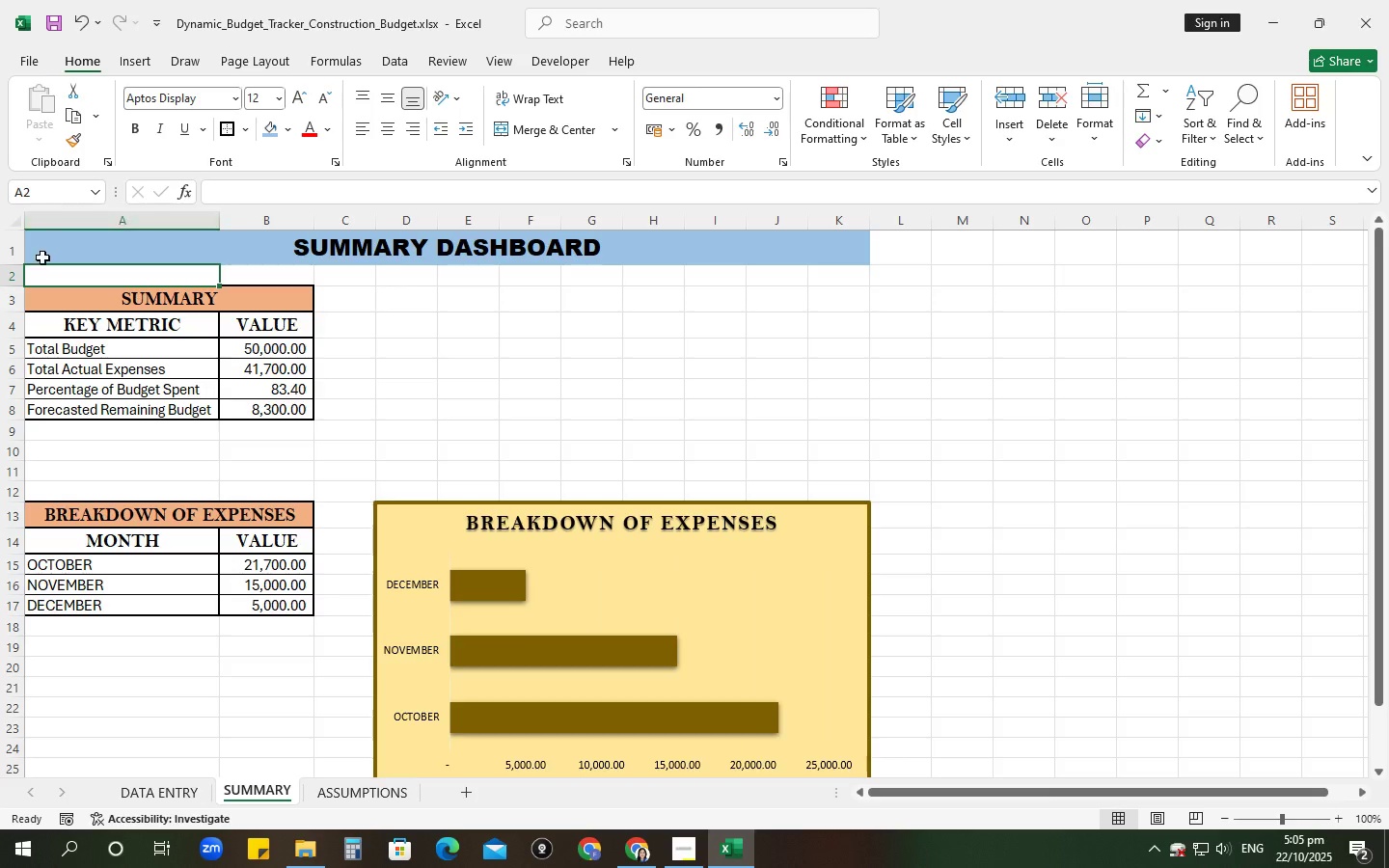 
left_click([0, 246])
 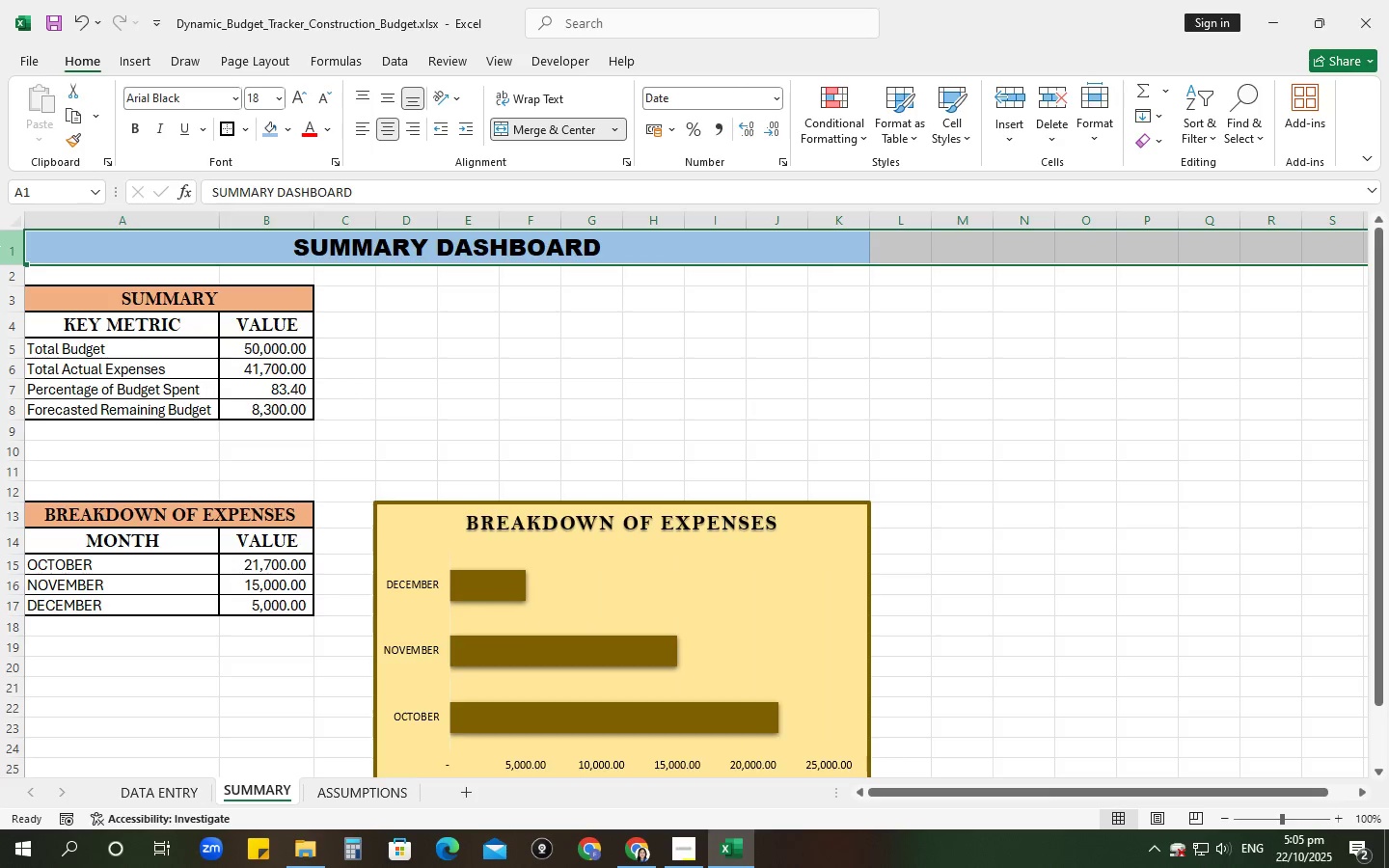 
key(Control+C)
 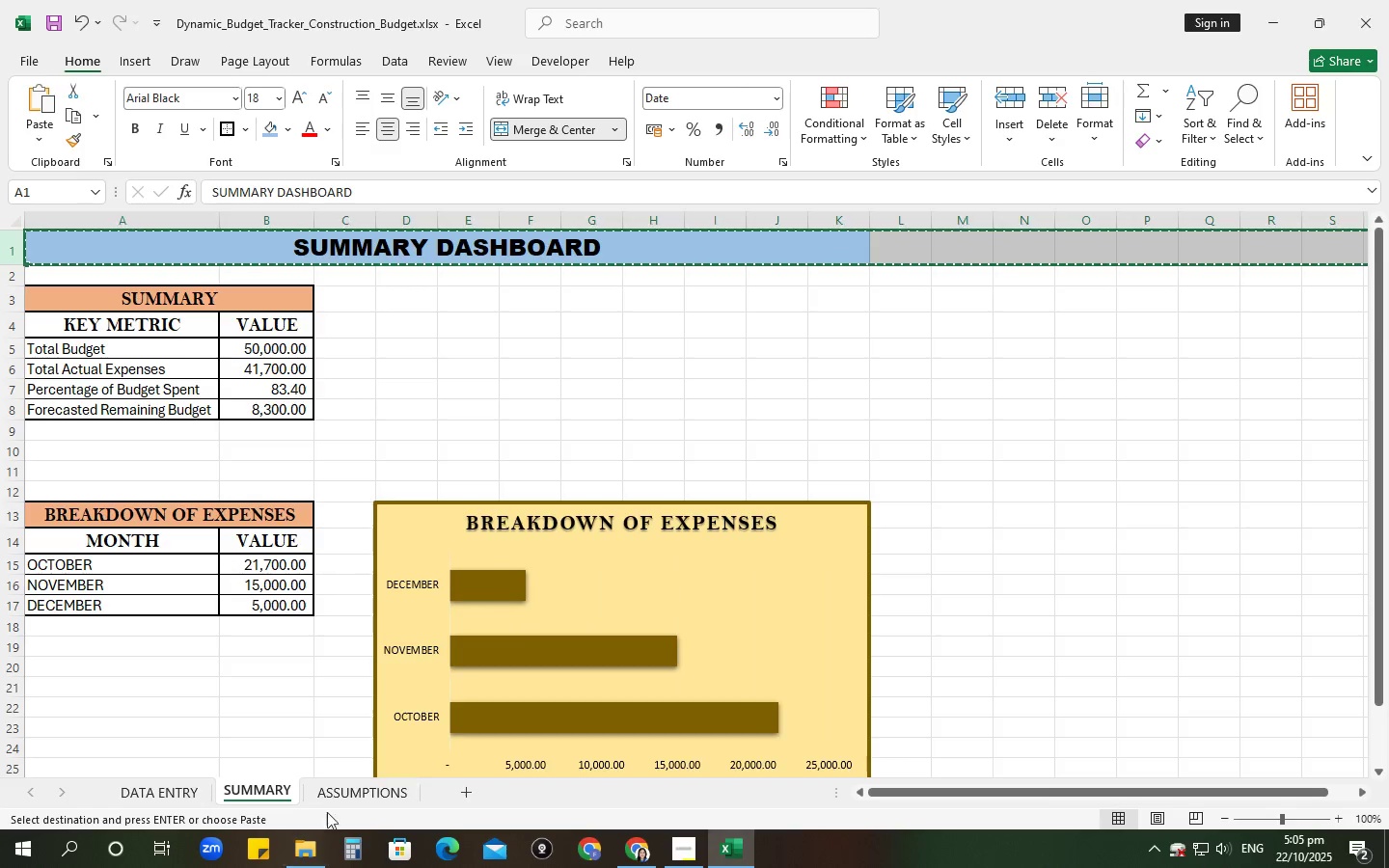 
left_click([336, 793])
 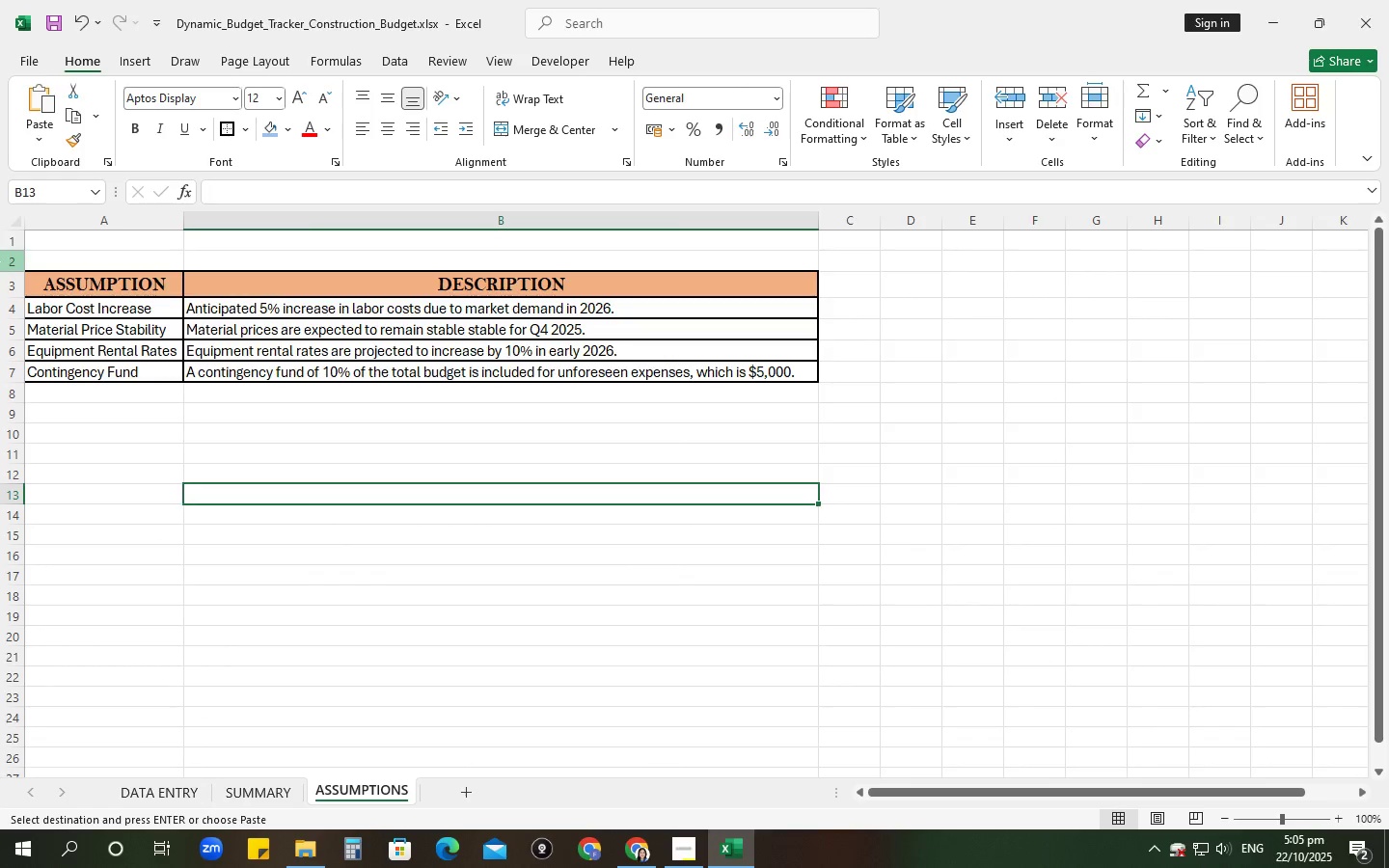 
left_click([0, 246])
 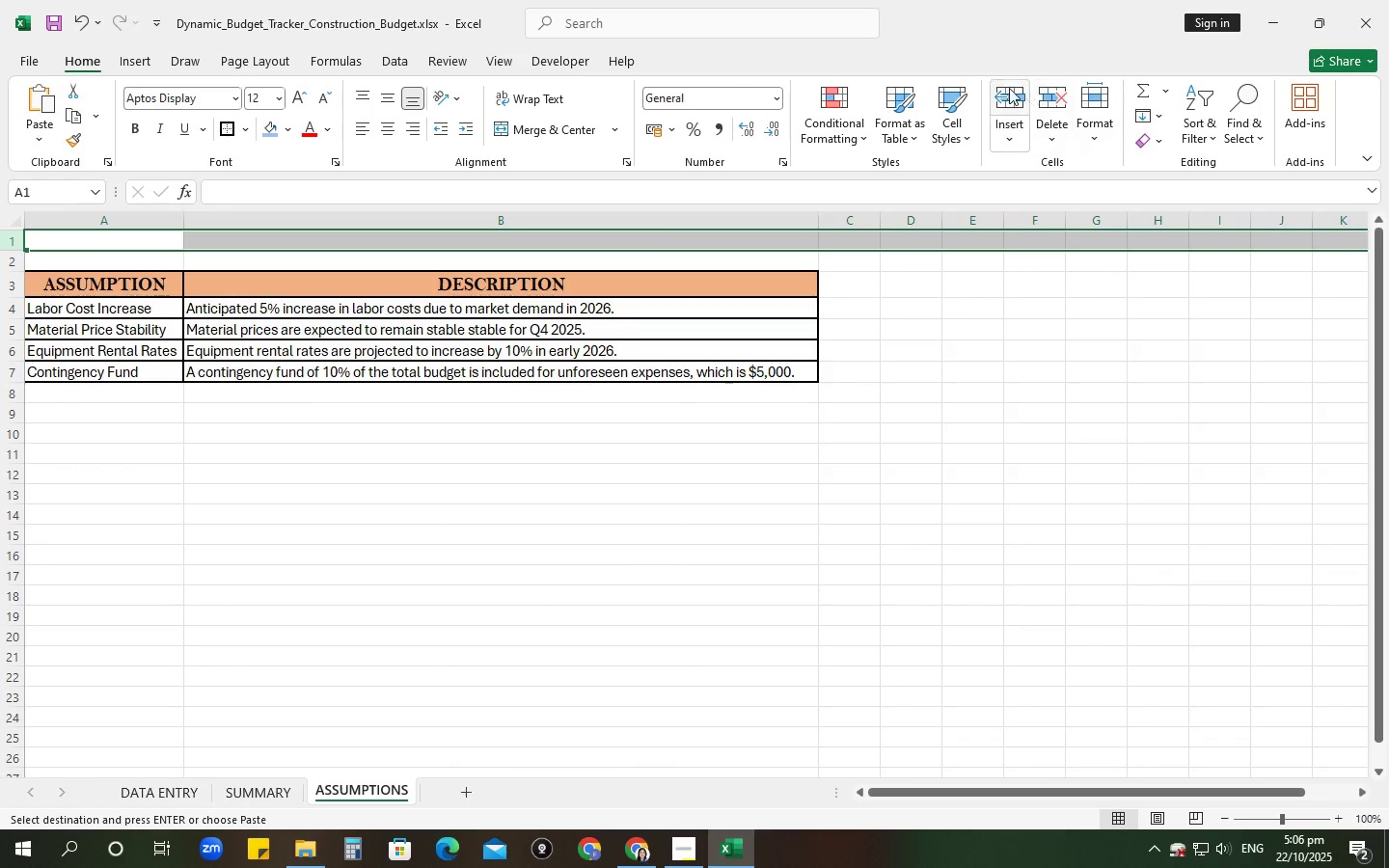 
left_click([1007, 86])
 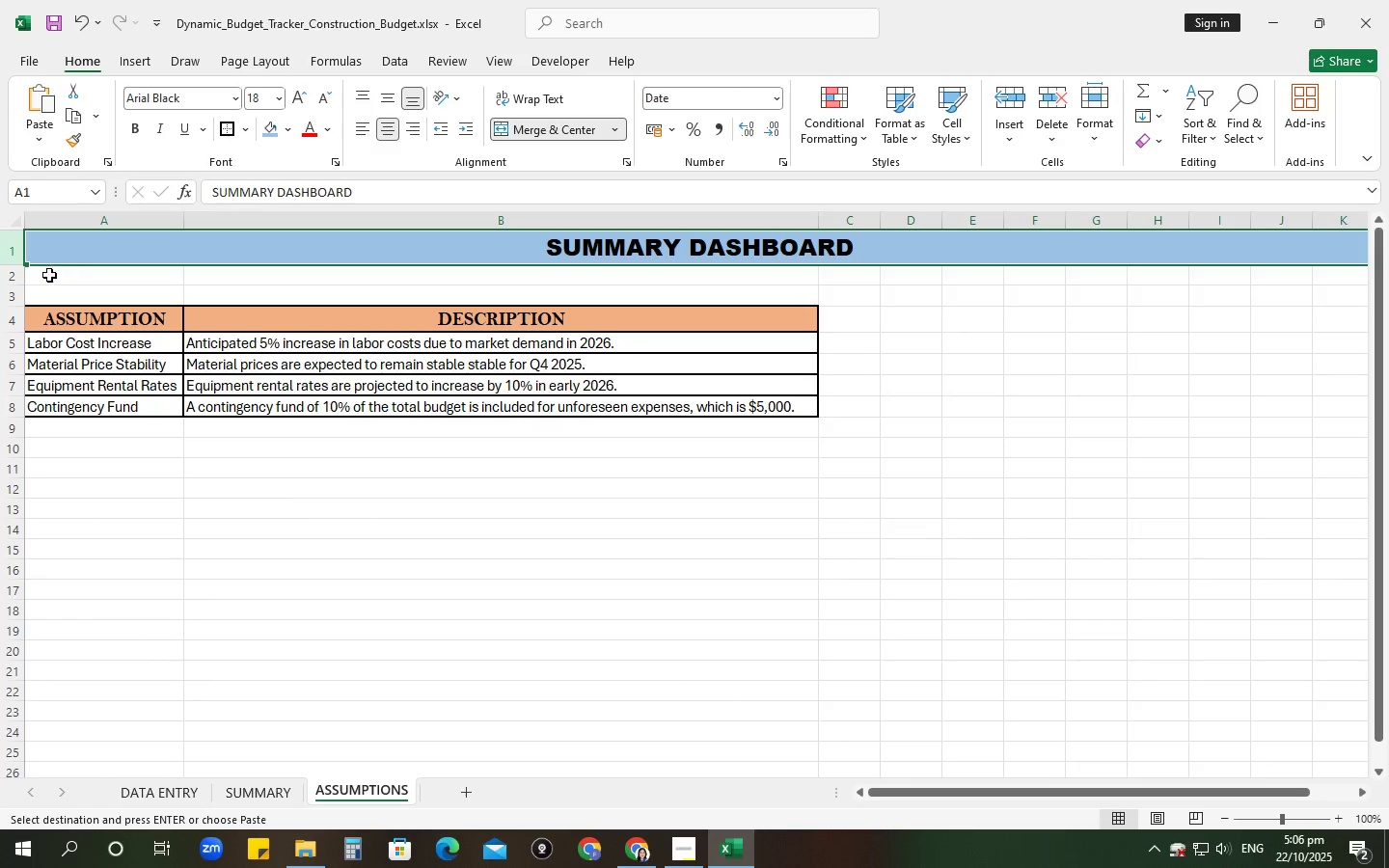 
left_click([0, 274])
 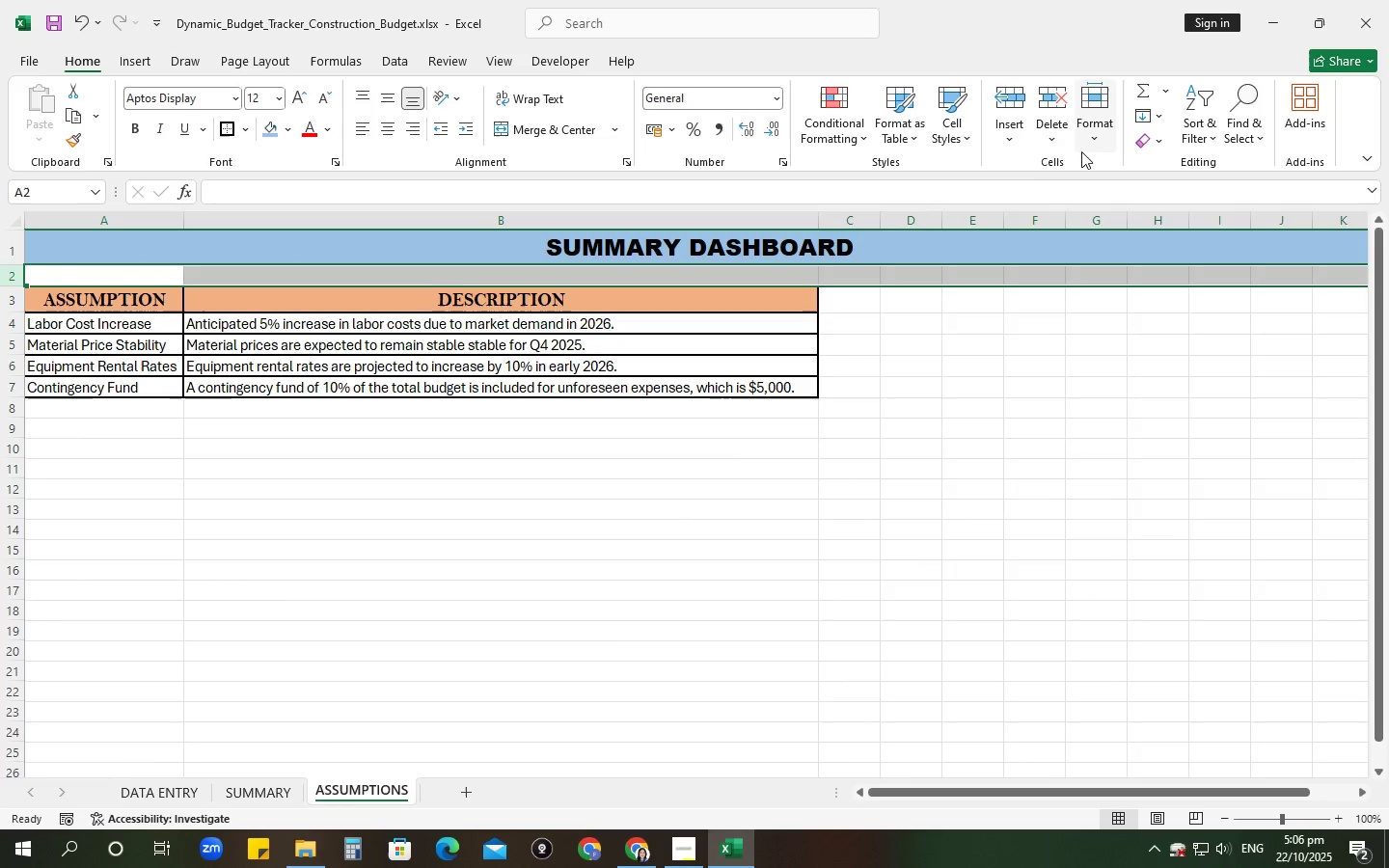 
left_click([734, 251])
 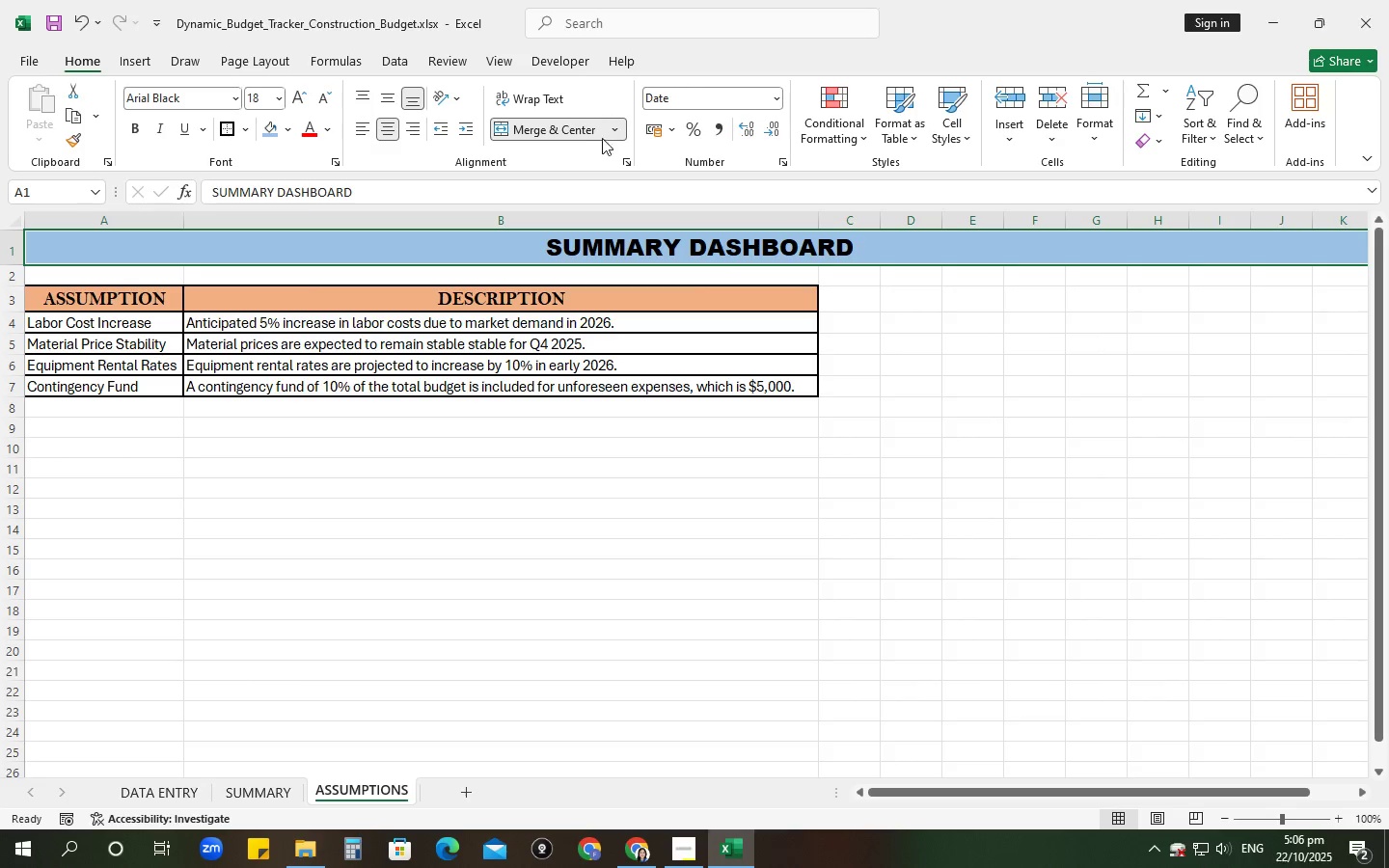 
left_click([578, 129])
 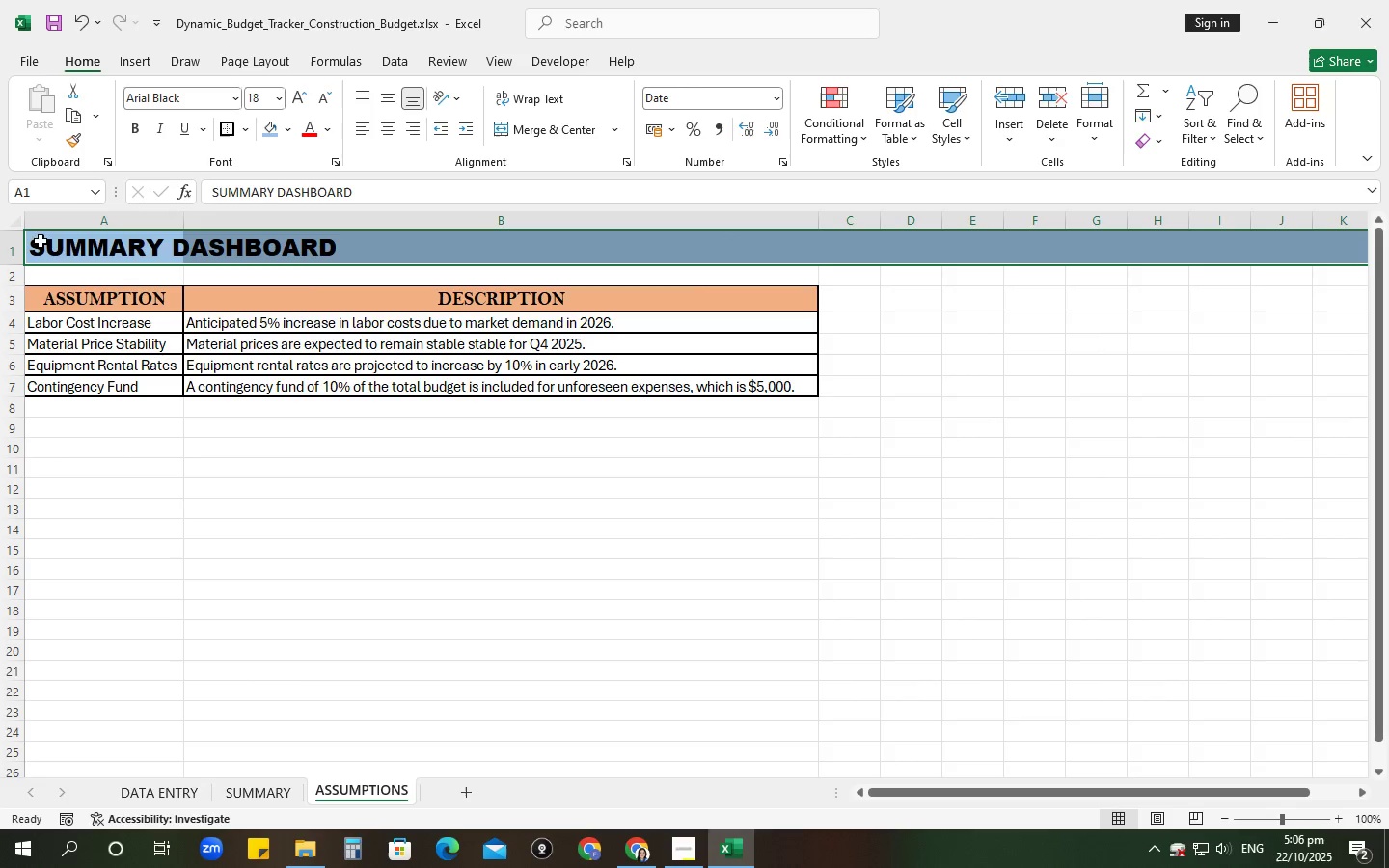 
left_click_drag(start_coordinate=[69, 248], to_coordinate=[623, 238])
 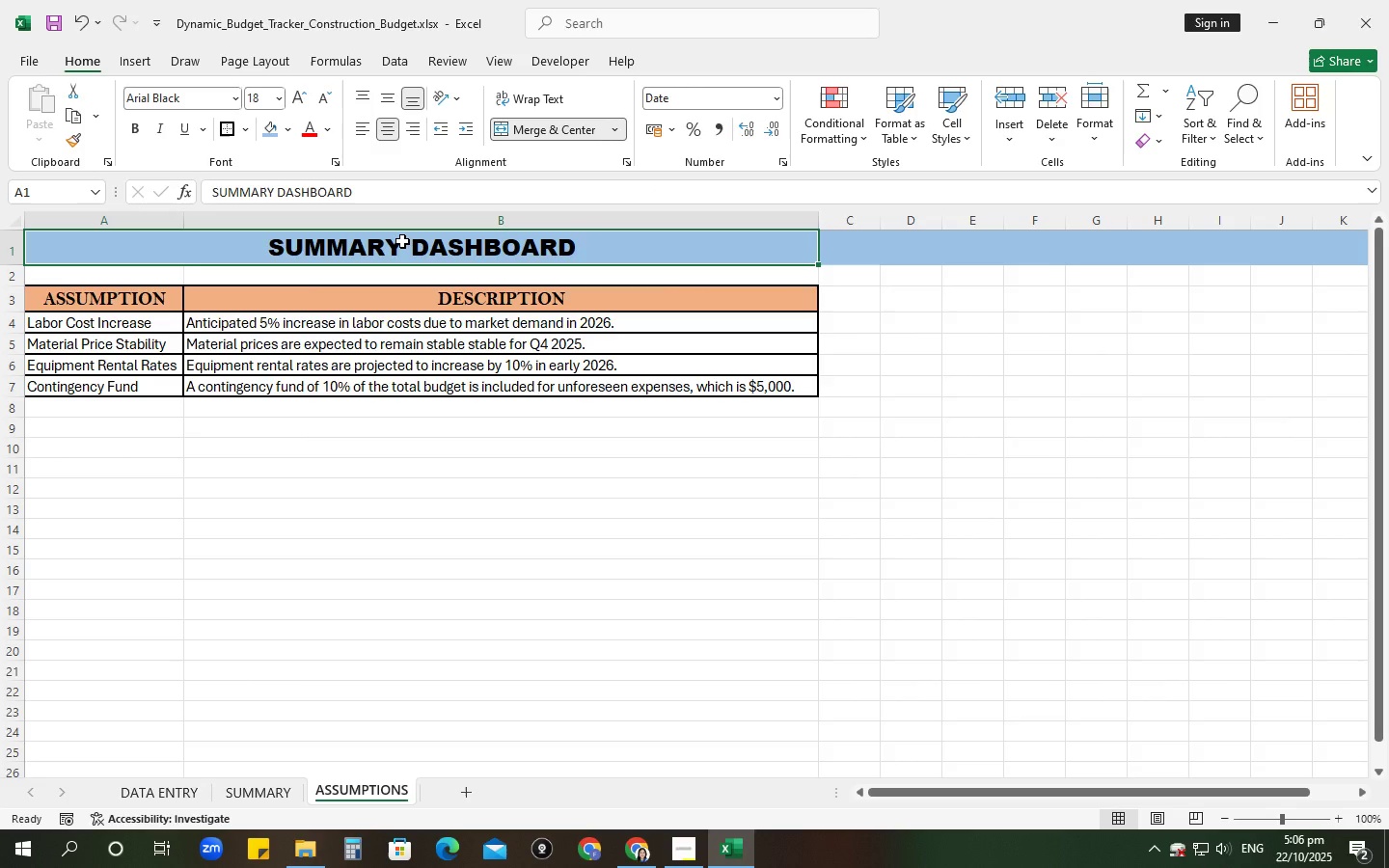 
left_click([402, 241])
 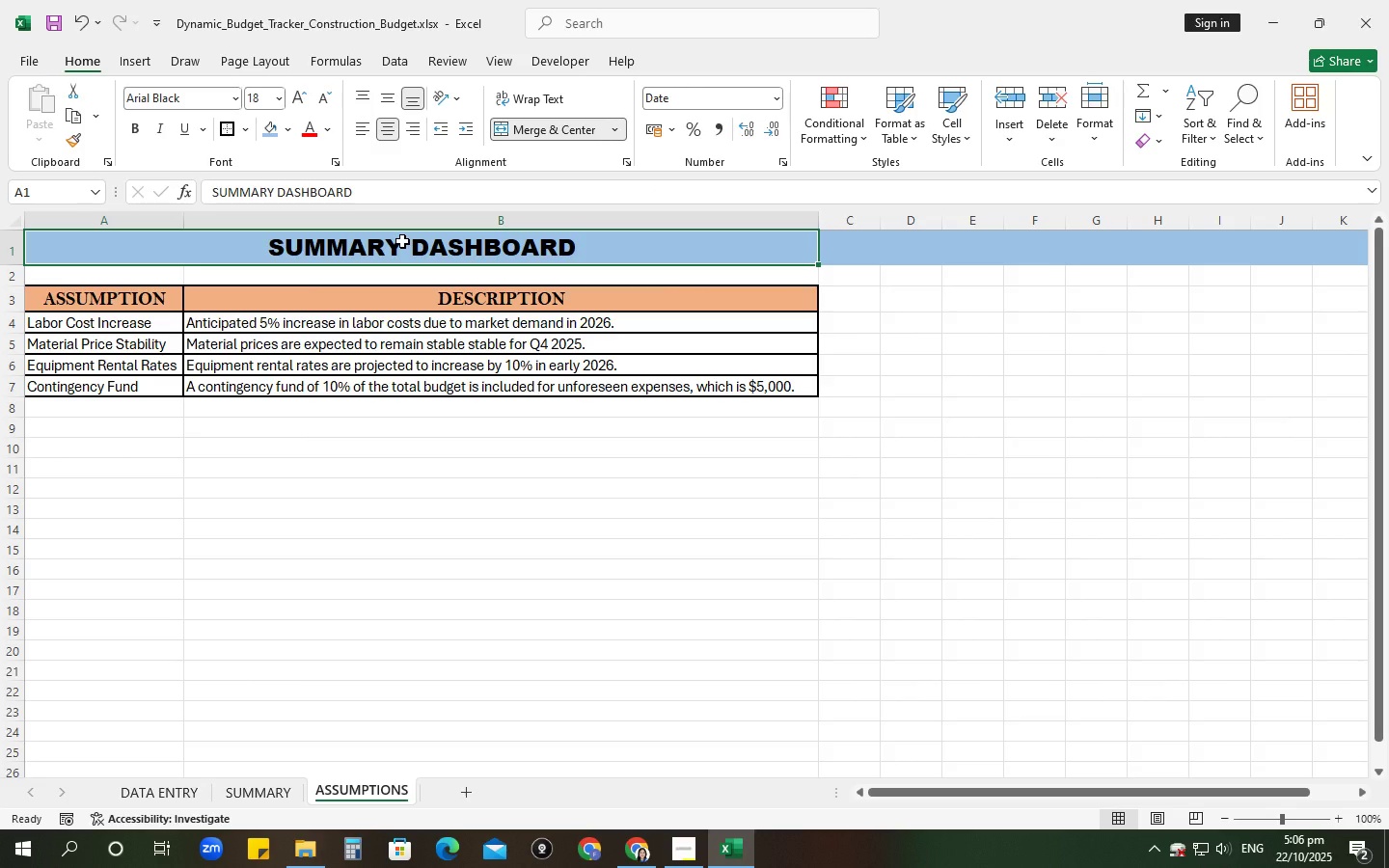 
type(DOCUMENTED ASSUM[)
key(Backspace)
type(PTIONS)
 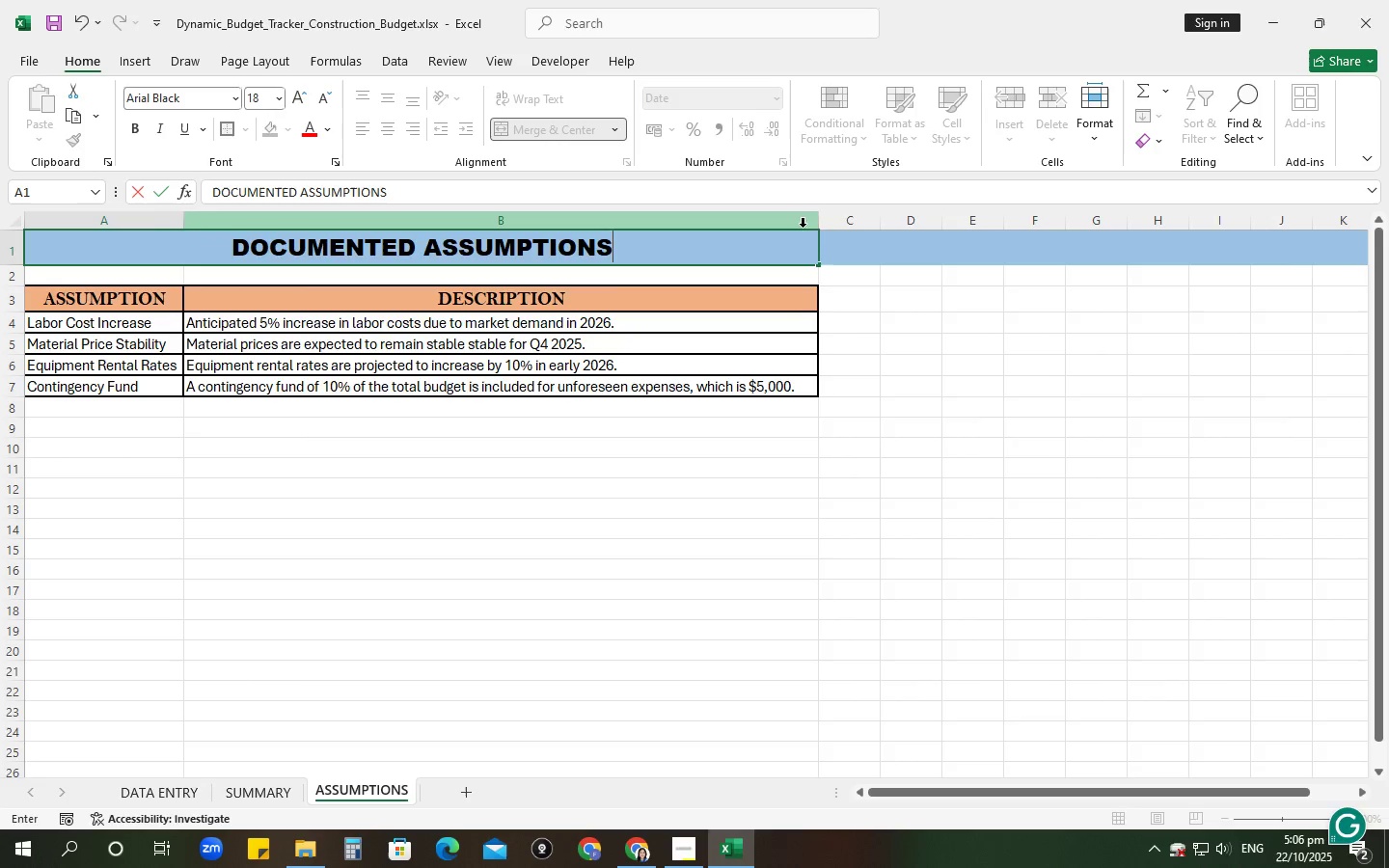 
left_click_drag(start_coordinate=[856, 253], to_coordinate=[1212, 252])
 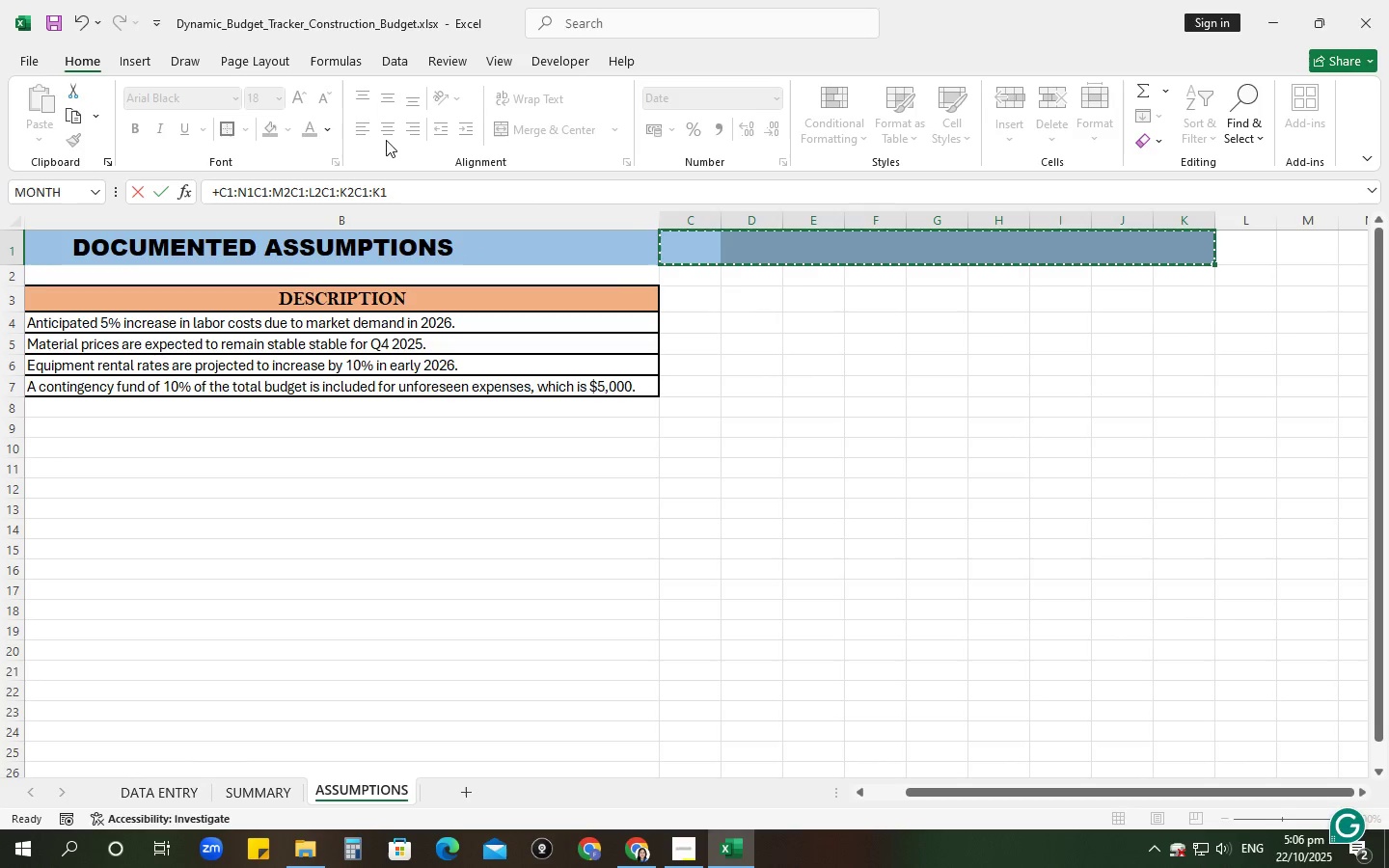 
left_click([938, 496])
 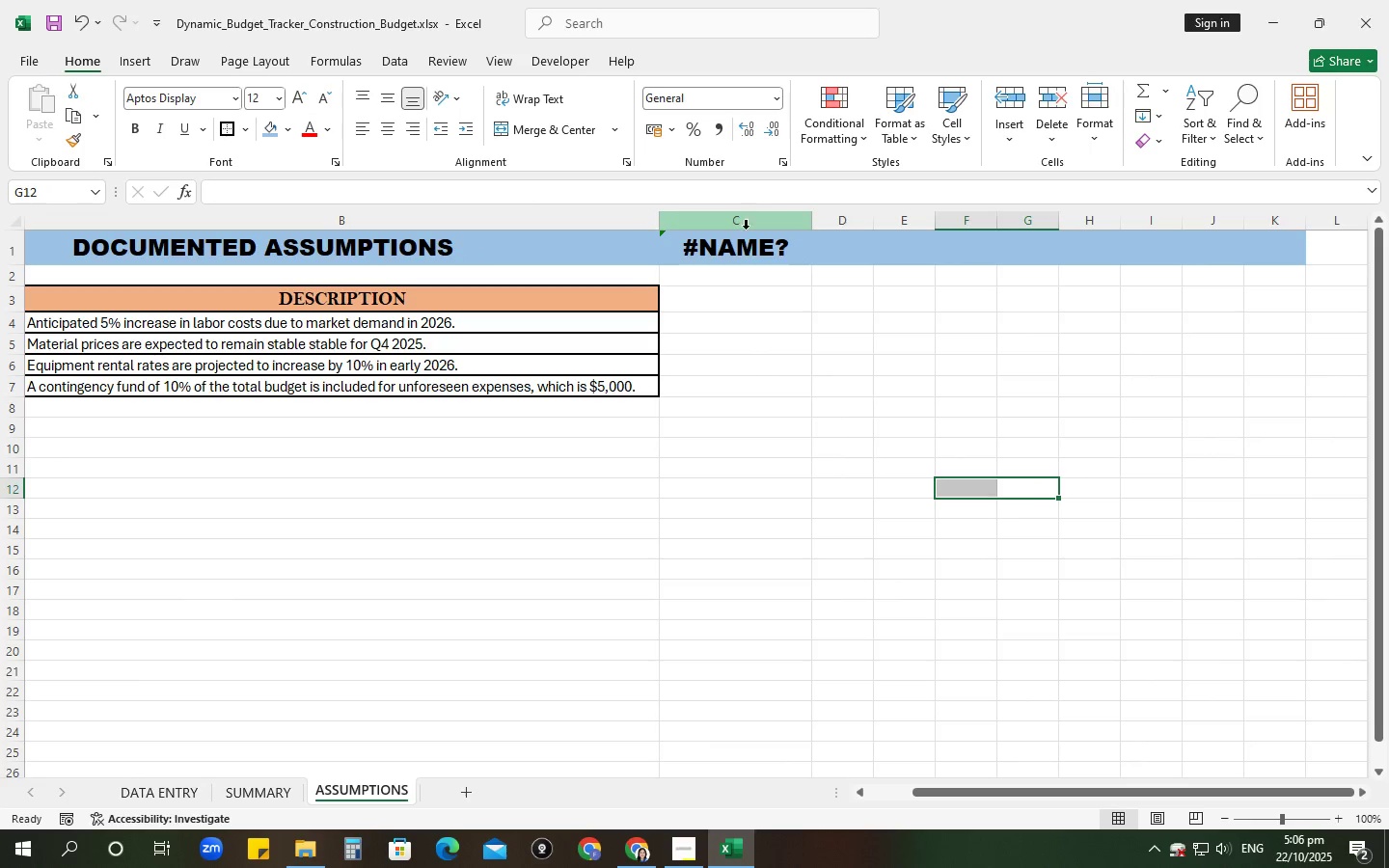 
left_click_drag(start_coordinate=[740, 244], to_coordinate=[1266, 252])
 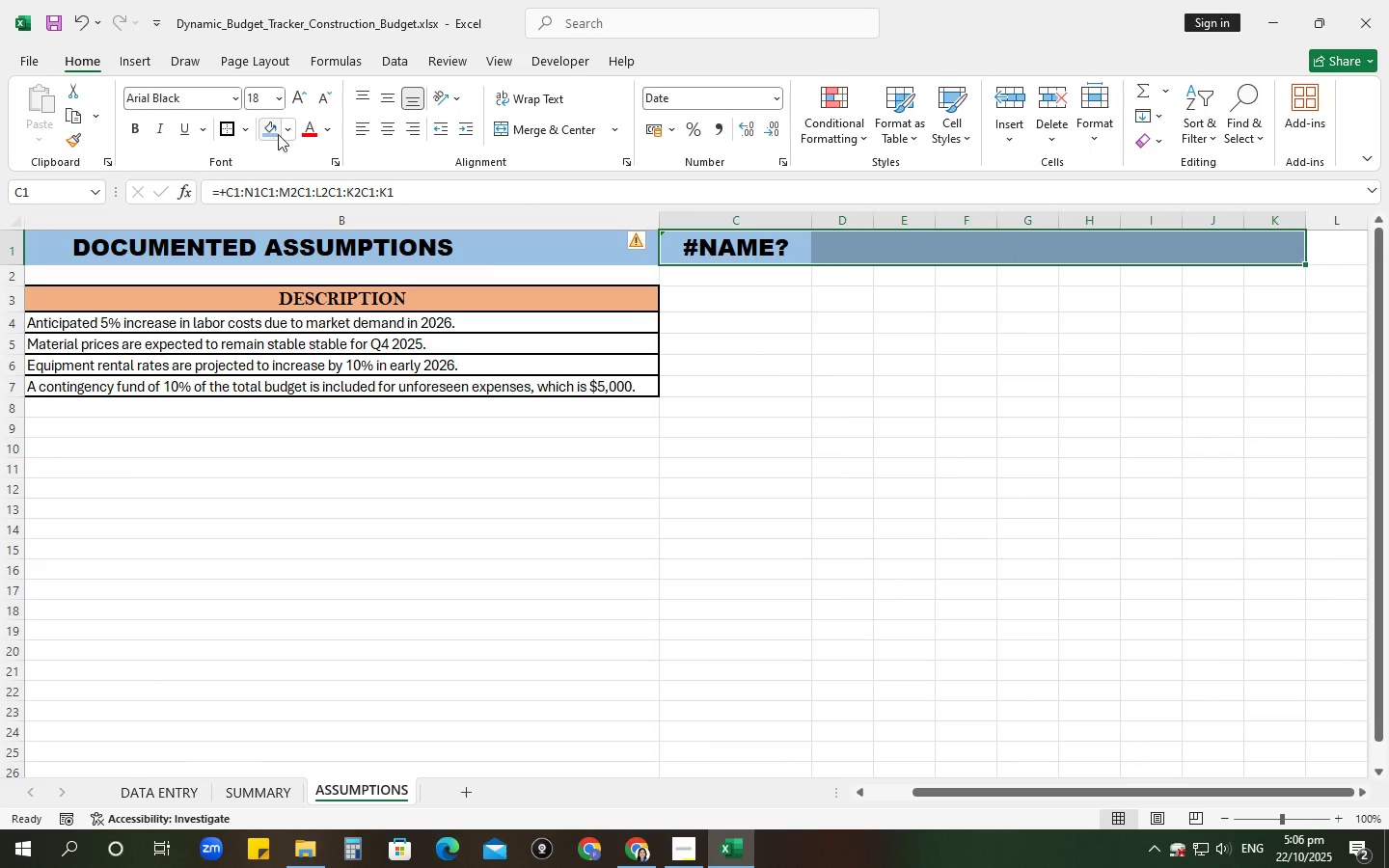 
left_click([287, 130])
 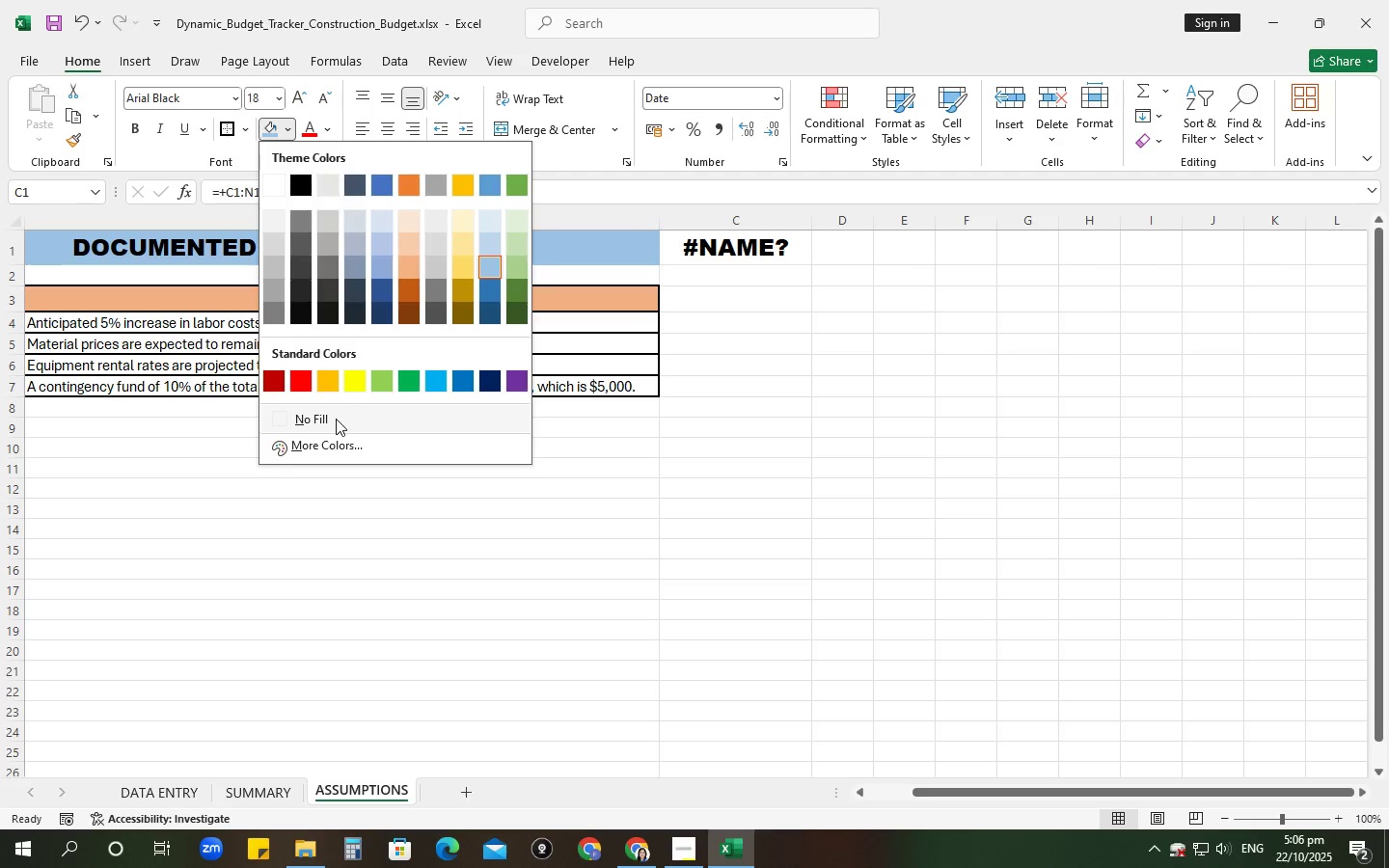 
left_click([334, 419])
 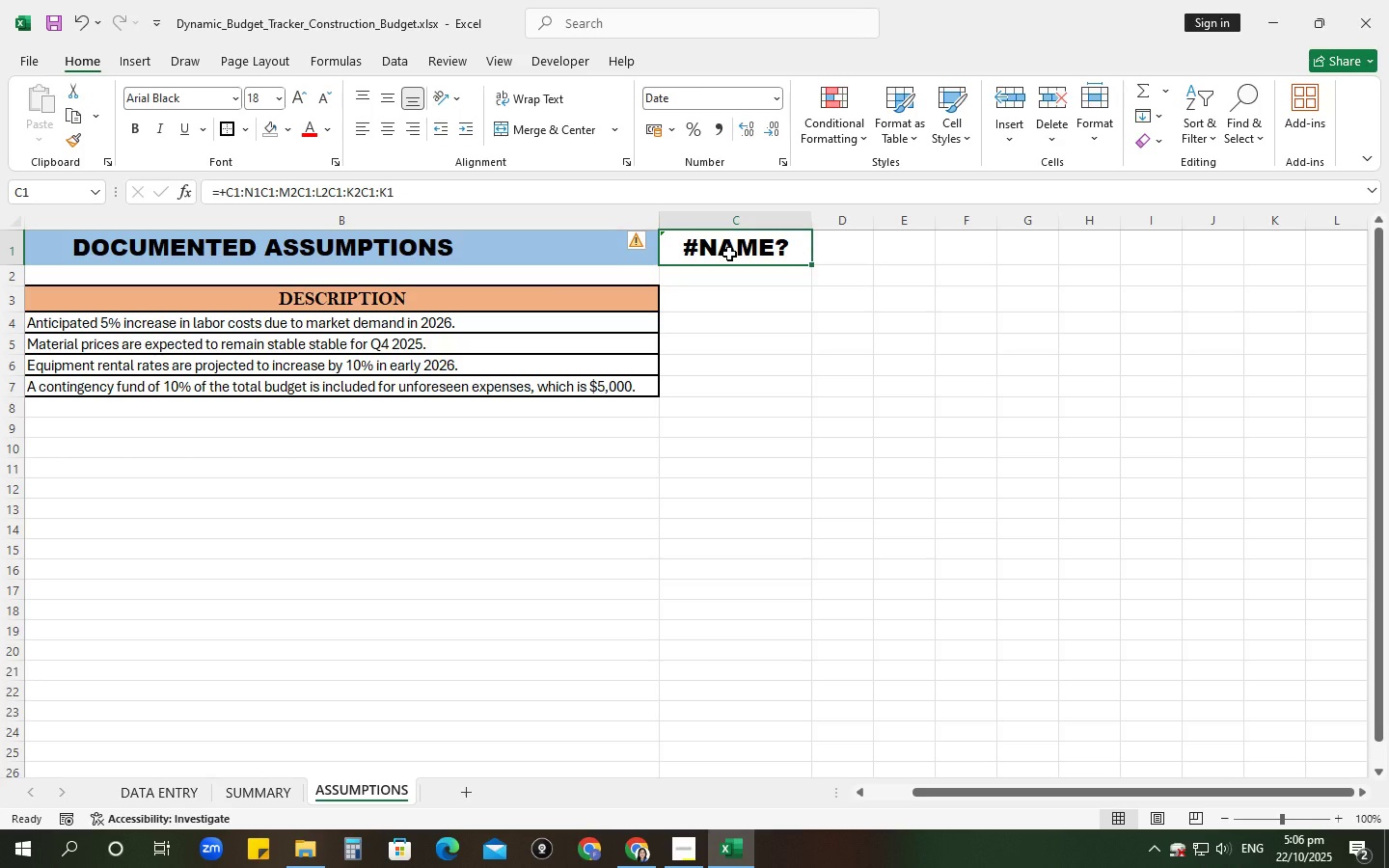 
key(Backspace)
 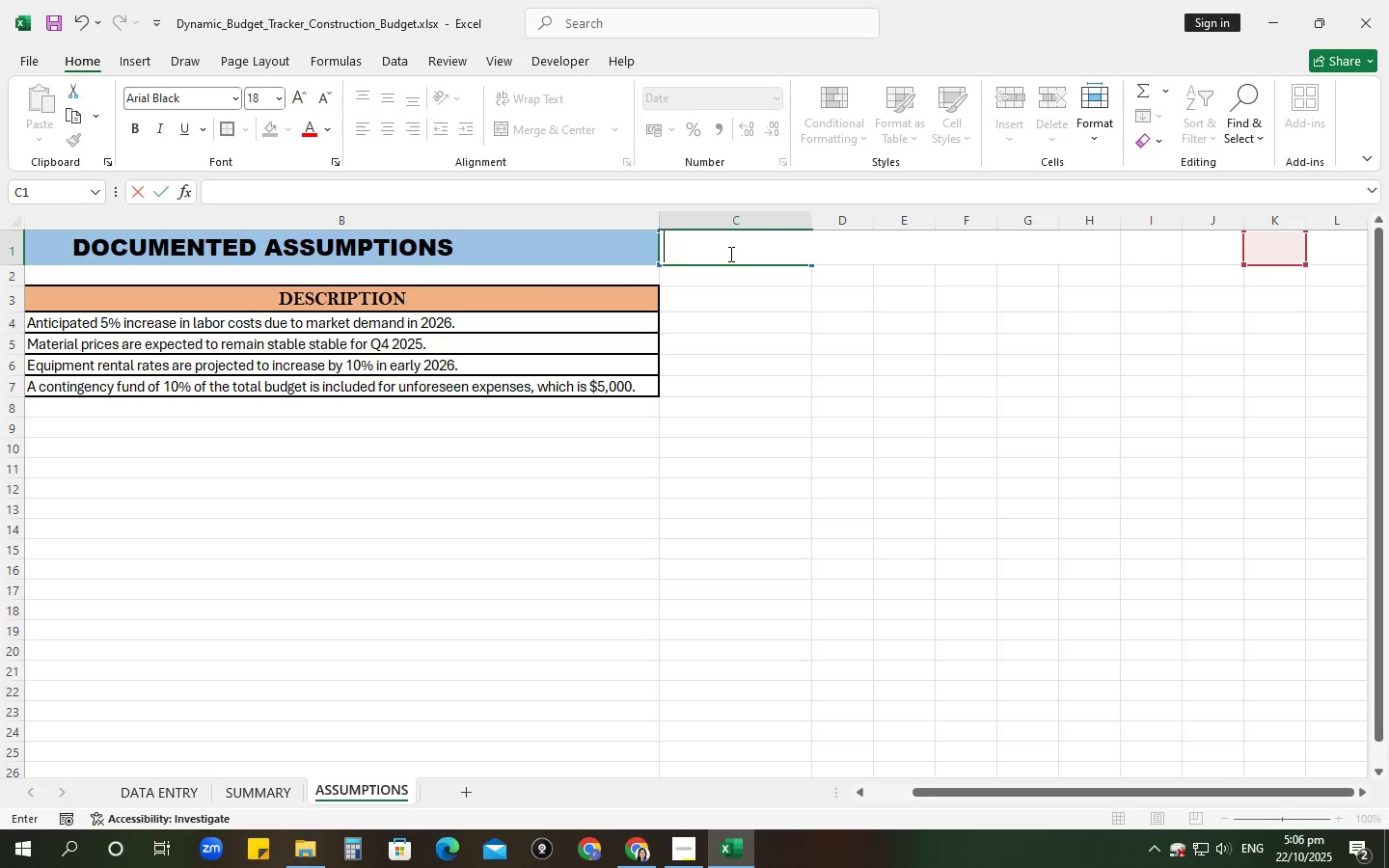 
key(Enter)
 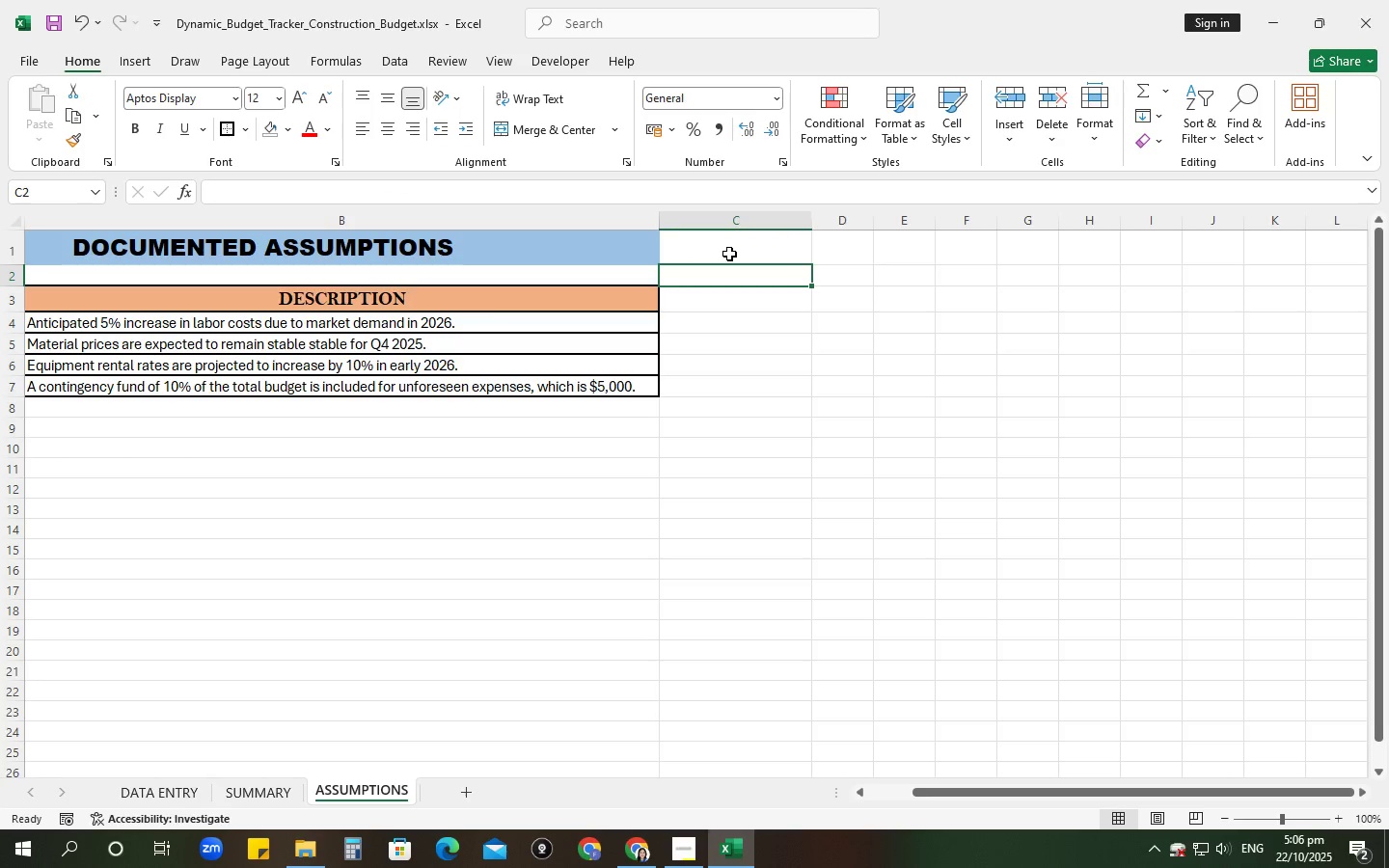 
key(Control+S)
 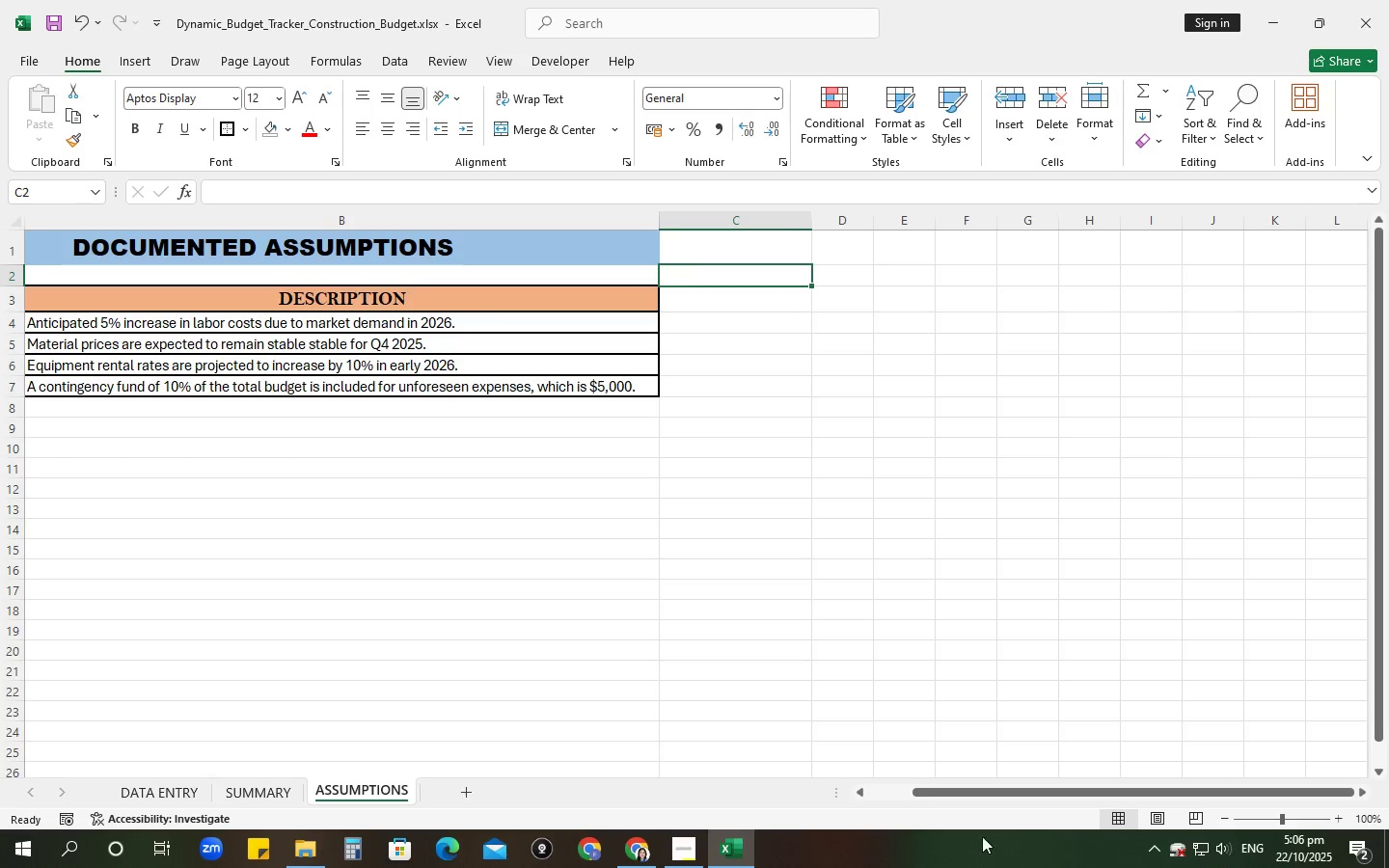 
left_click_drag(start_coordinate=[960, 788], to_coordinate=[559, 727])
 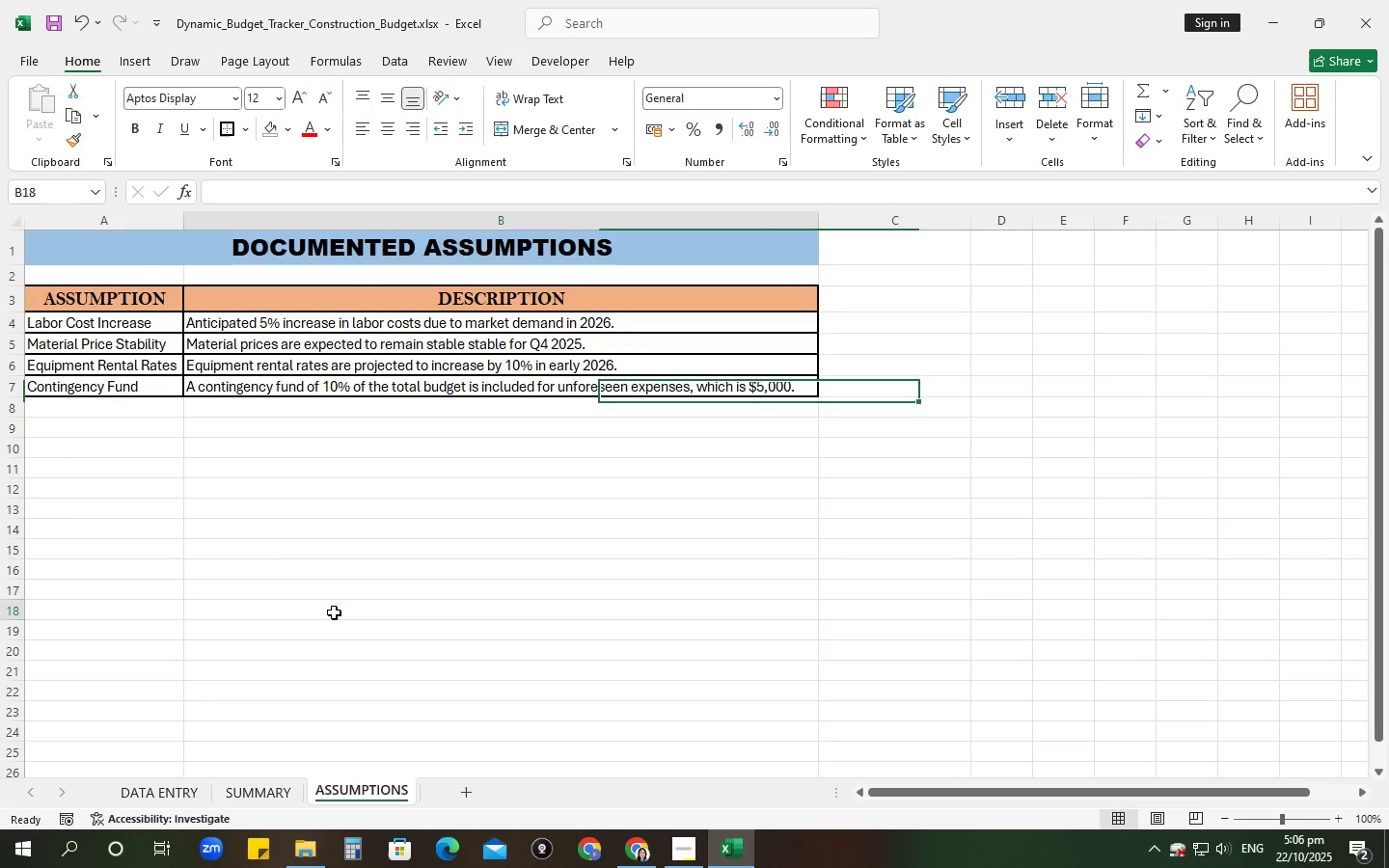 
left_click([334, 612])
 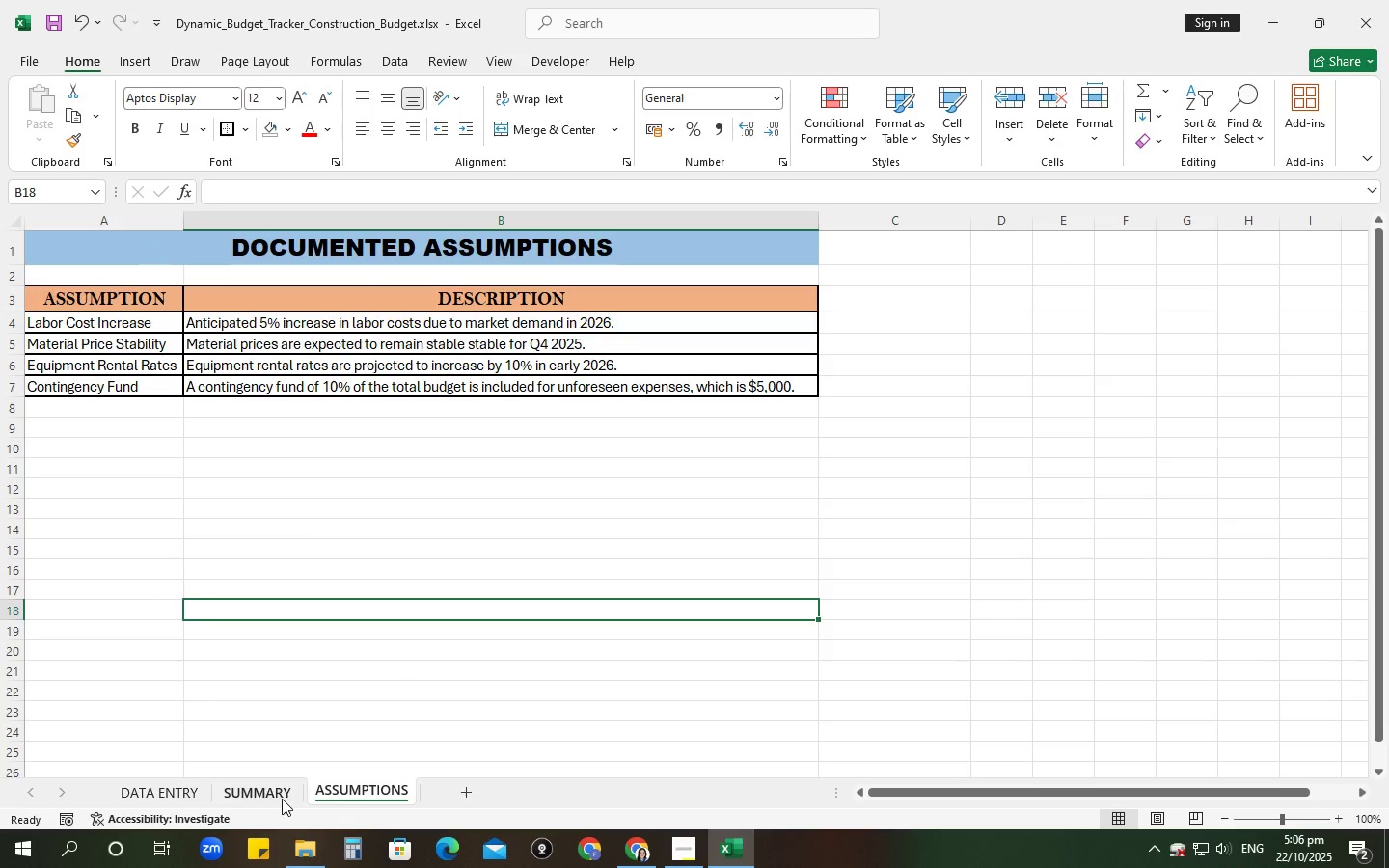 
left_click([265, 802])
 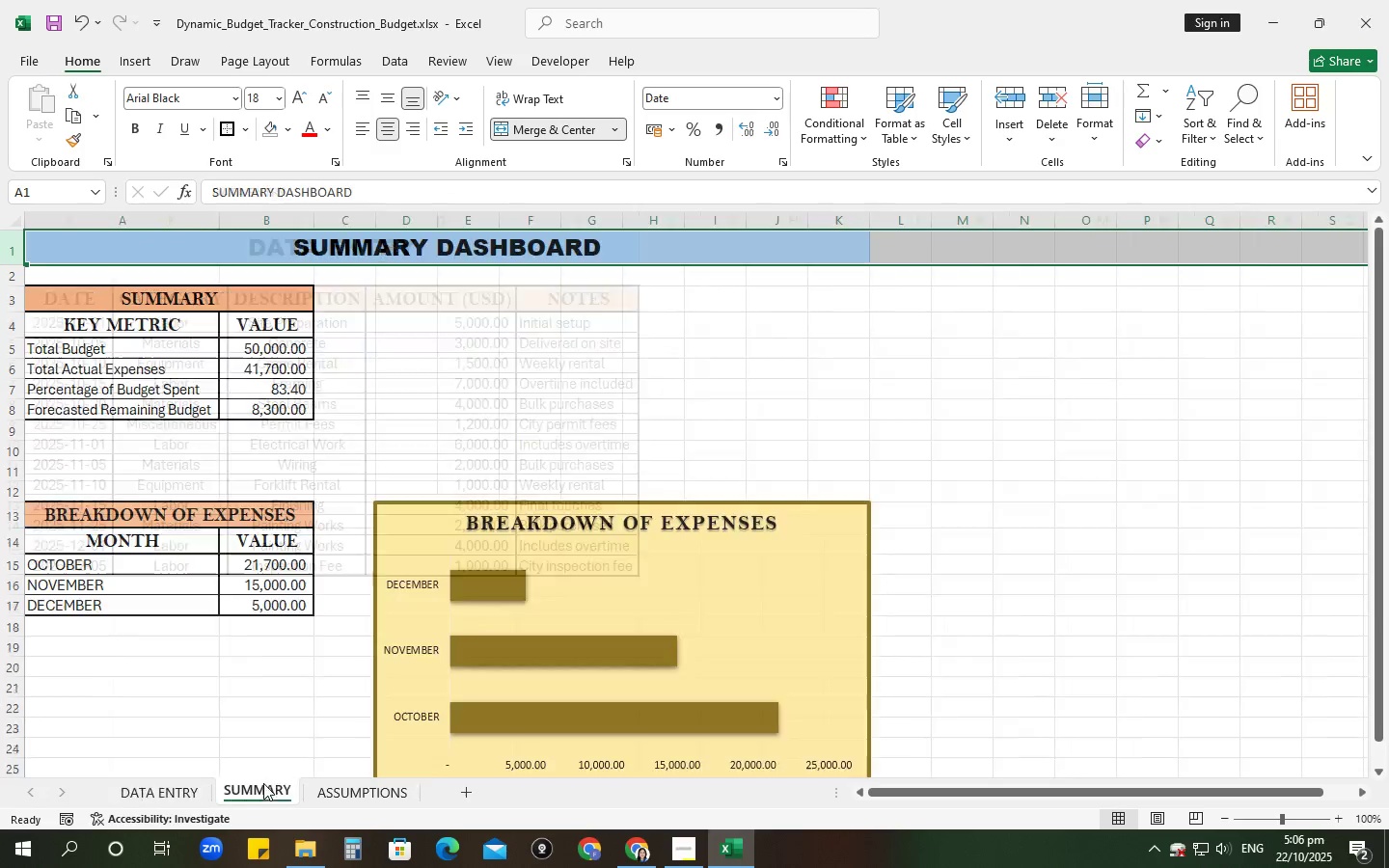 
scroll: coordinate [876, 405], scroll_direction: down, amount: 2.0
 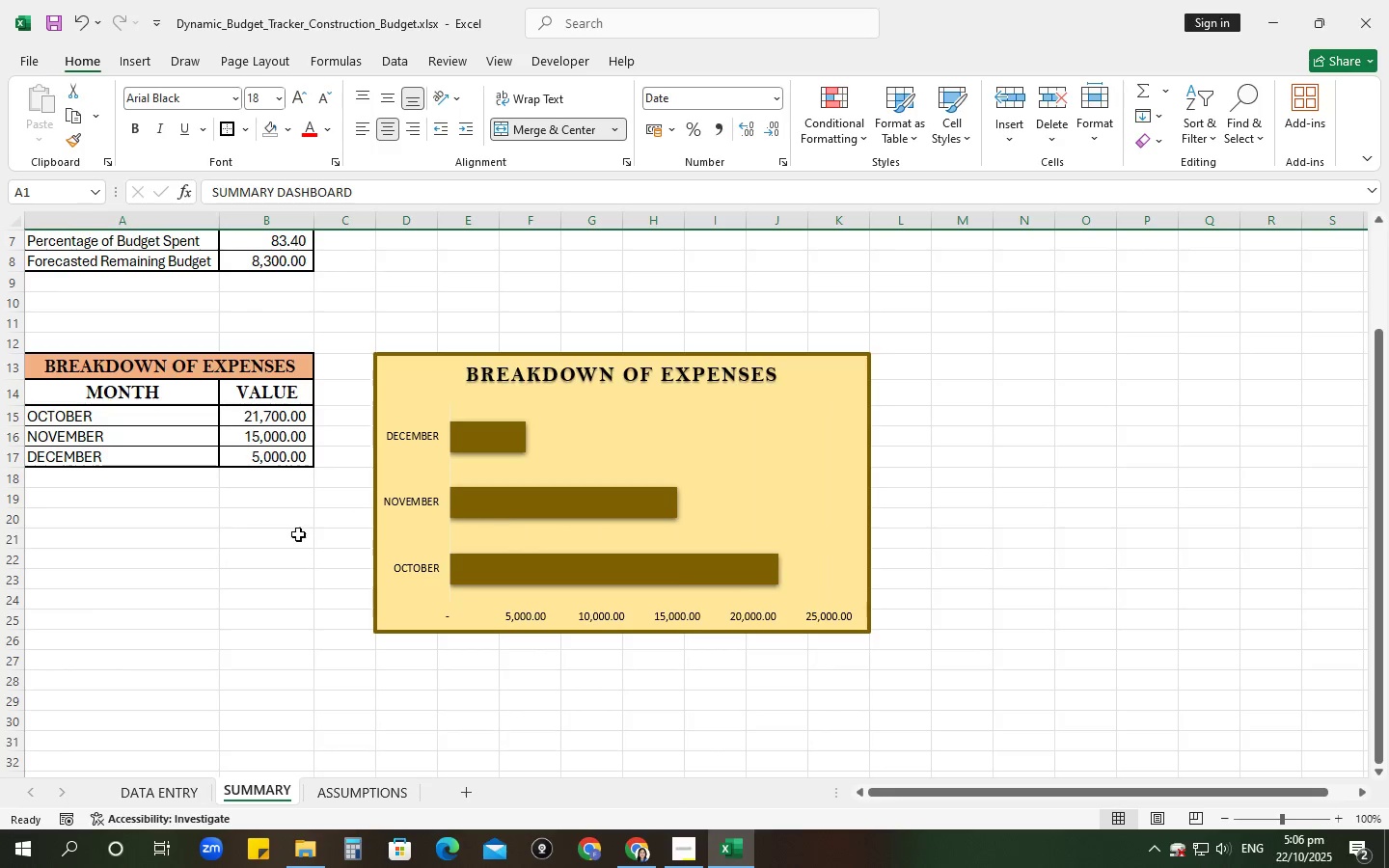 
left_click_drag(start_coordinate=[145, 564], to_coordinate=[145, 569])
 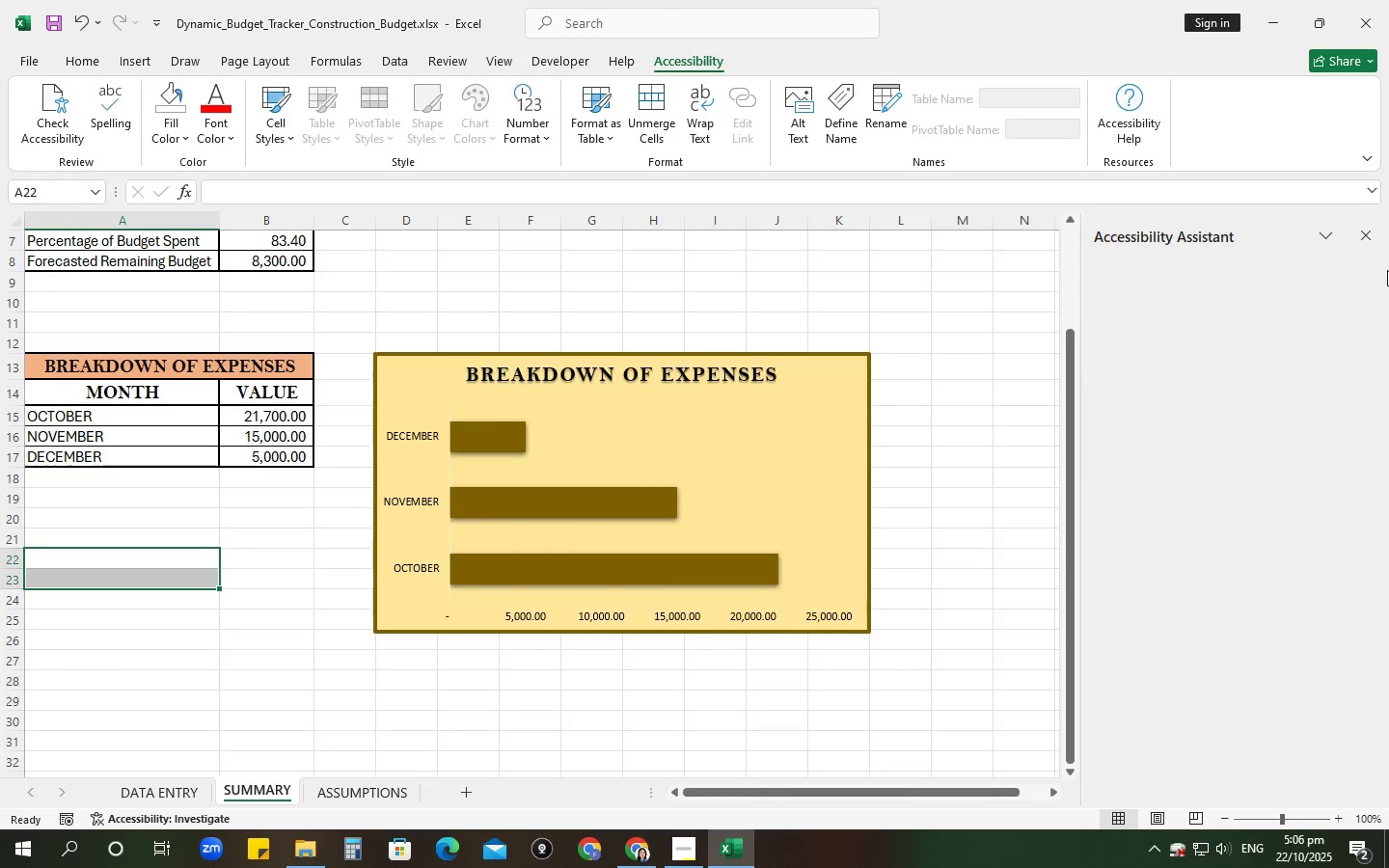 
left_click([1364, 238])
 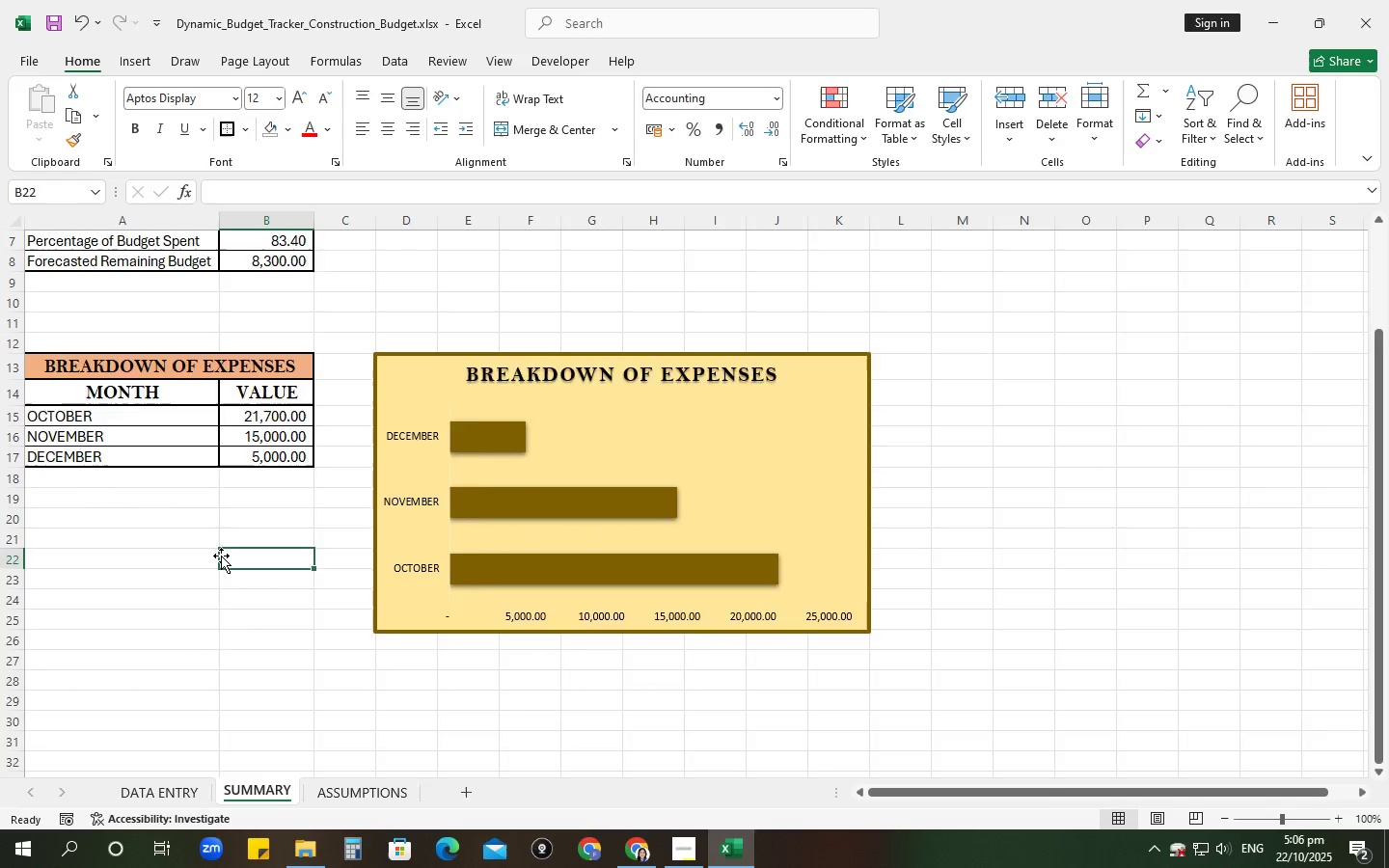 
scroll: coordinate [220, 556], scroll_direction: up, amount: 4.0
 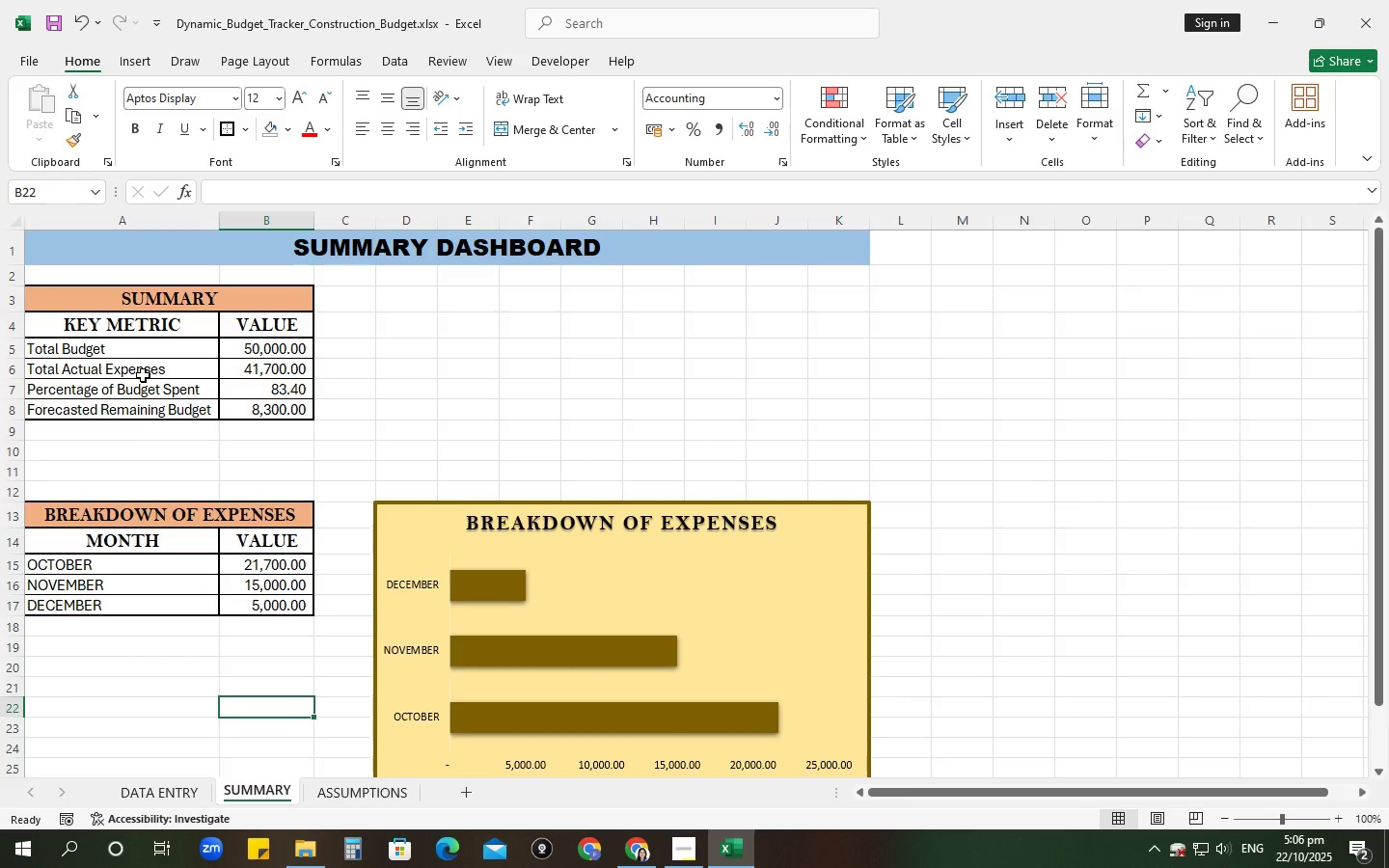 
left_click([143, 375])
 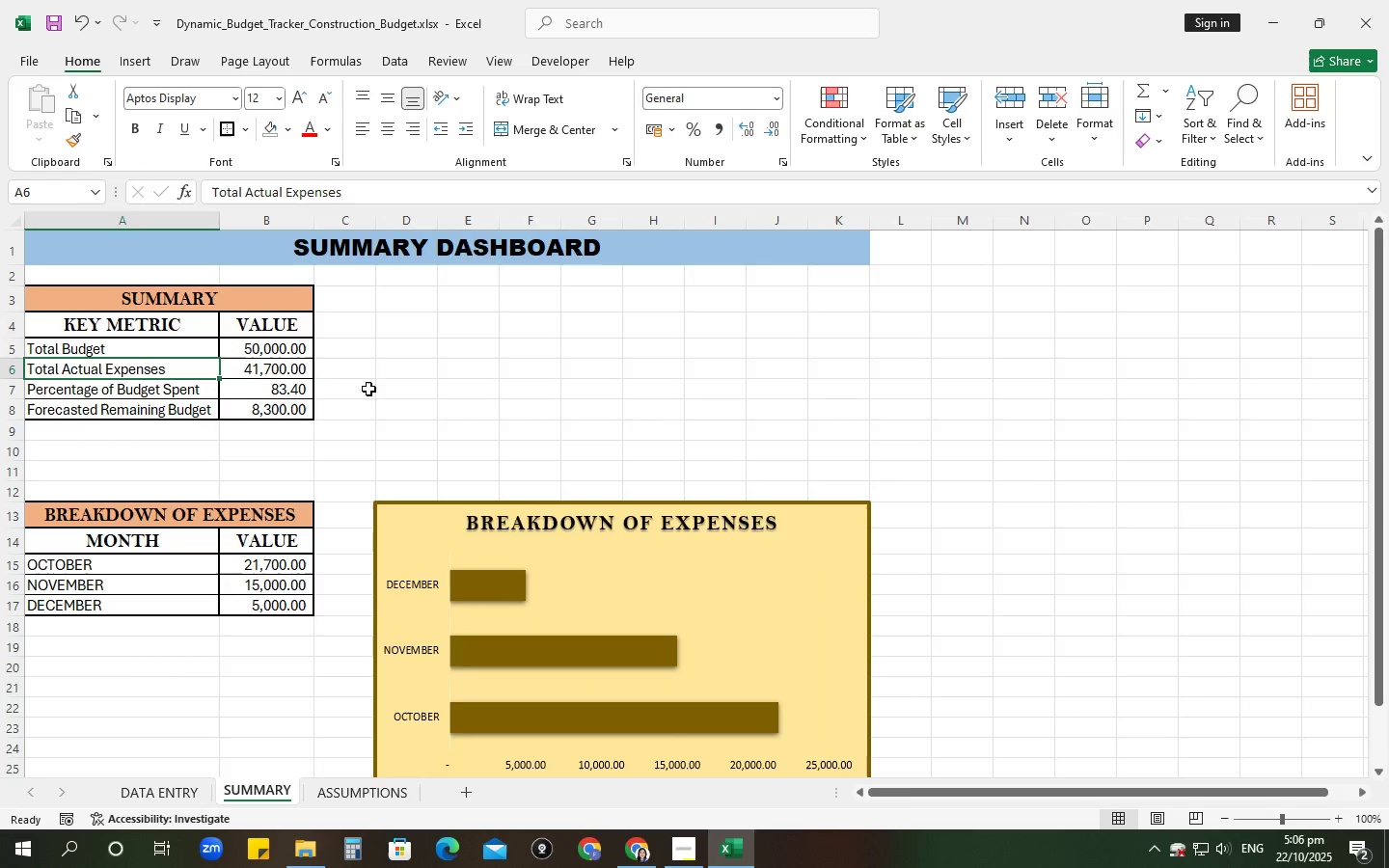 
left_click([313, 210])
 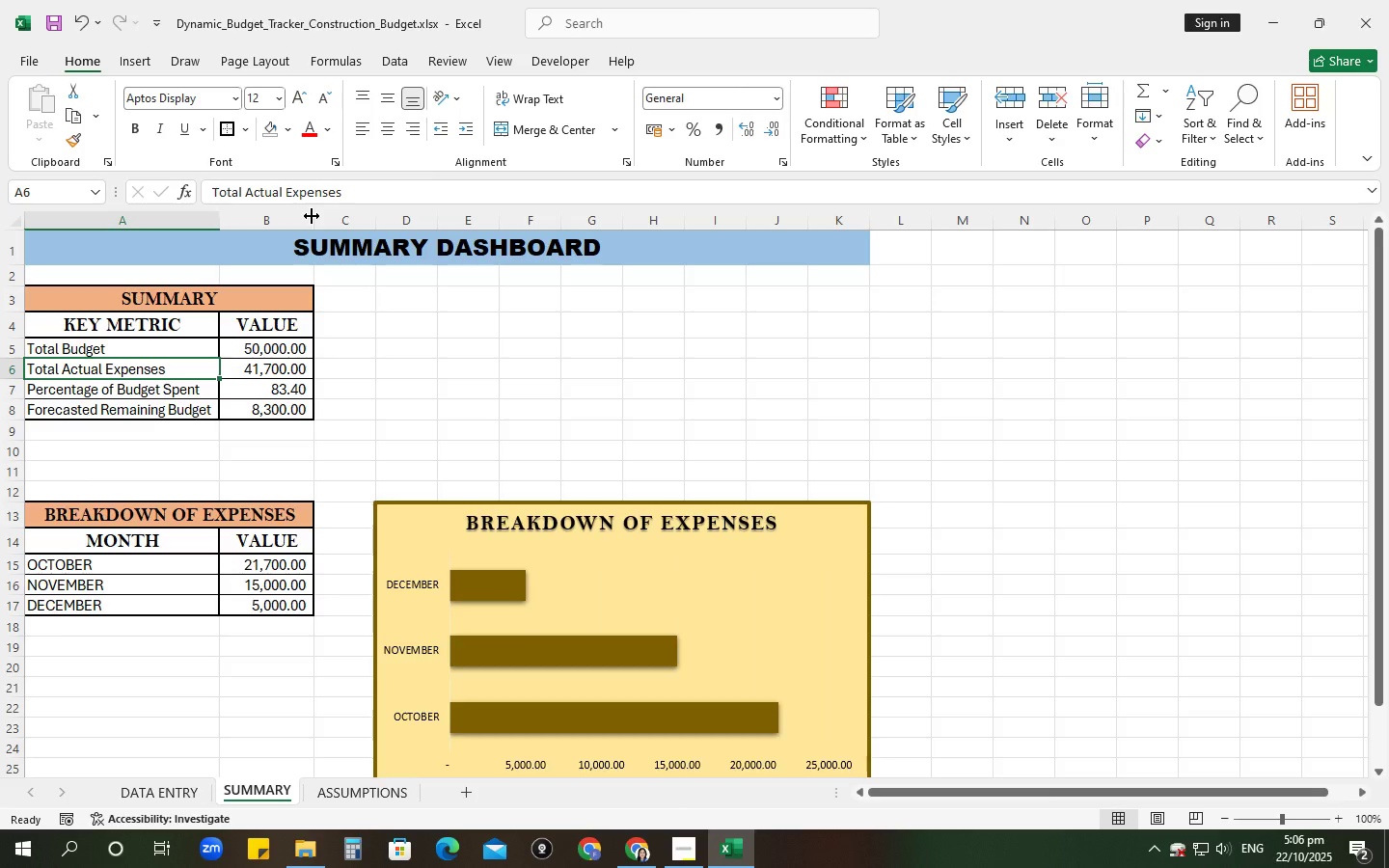 
left_click_drag(start_coordinate=[312, 216], to_coordinate=[333, 221])
 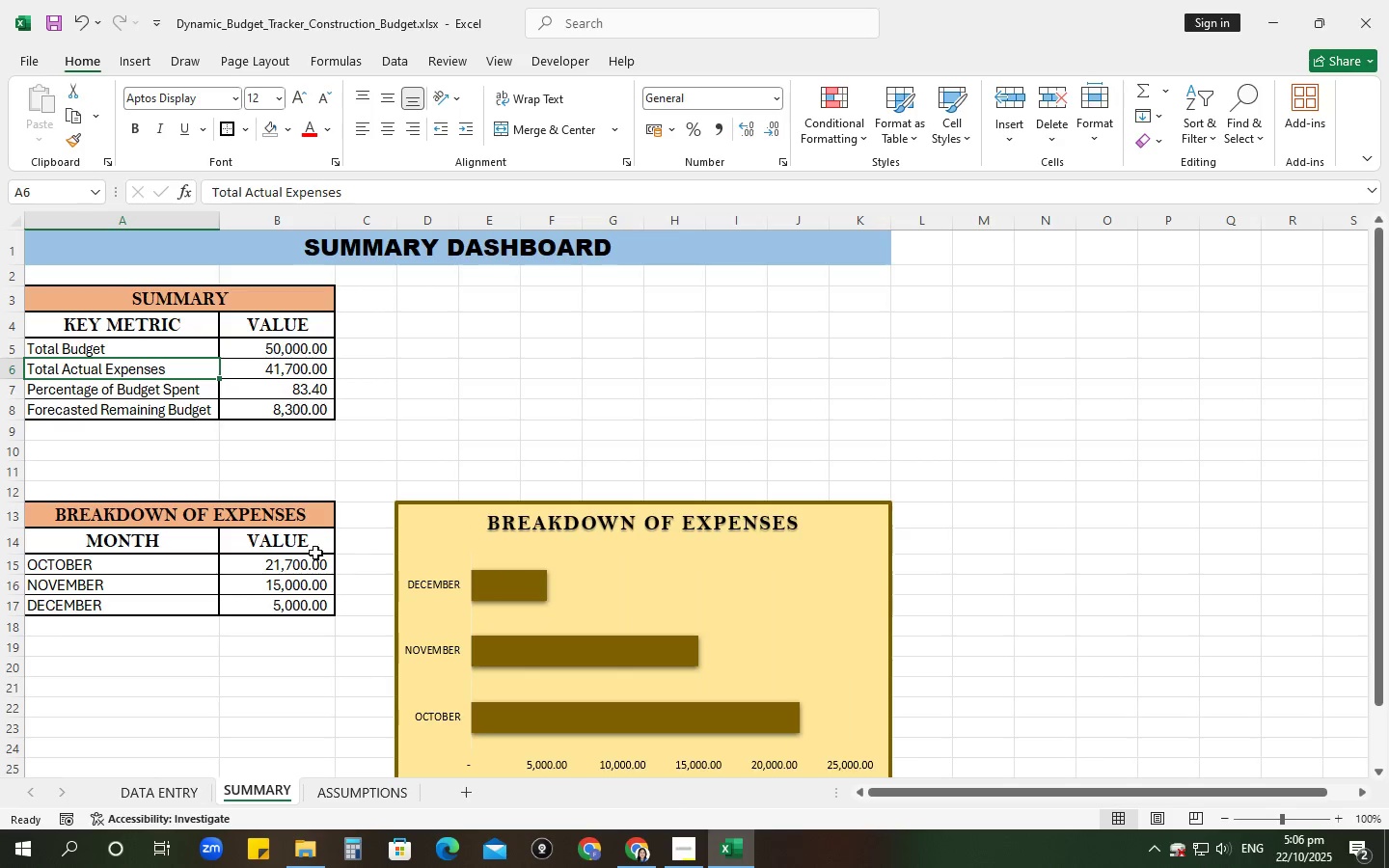 
scroll: coordinate [253, 550], scroll_direction: down, amount: 3.0
 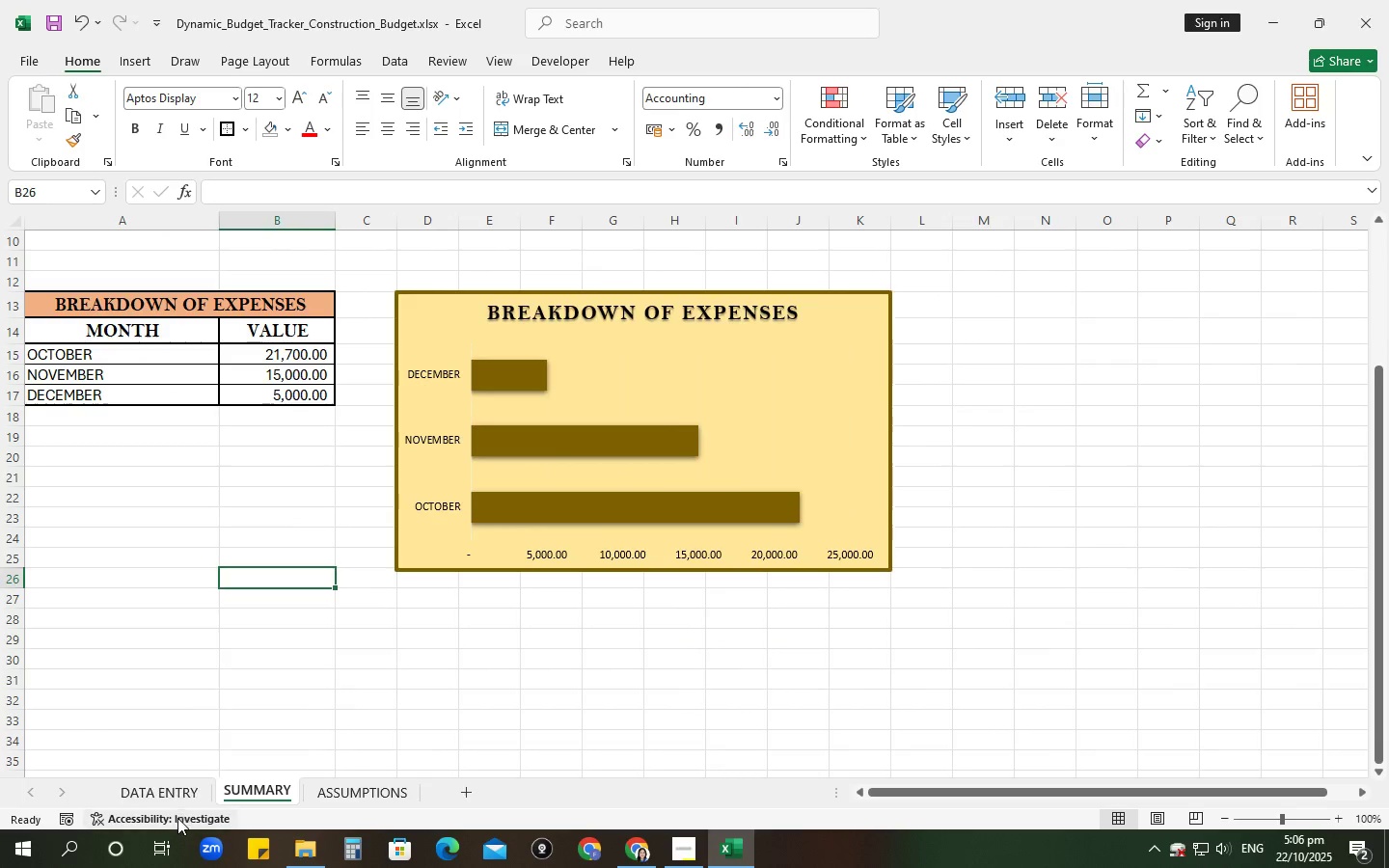 
left_click([172, 781])
 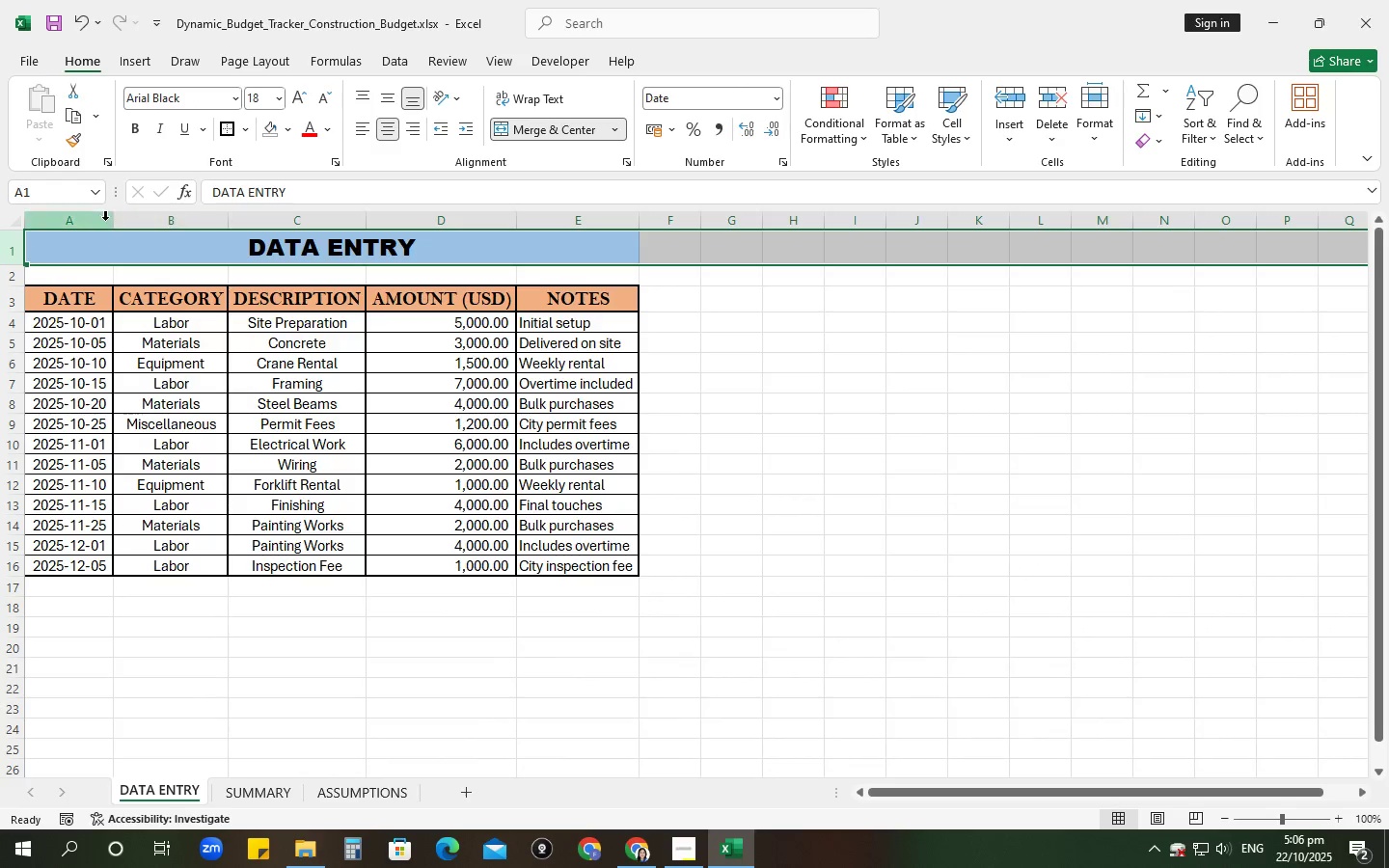 
left_click_drag(start_coordinate=[111, 219], to_coordinate=[132, 221])
 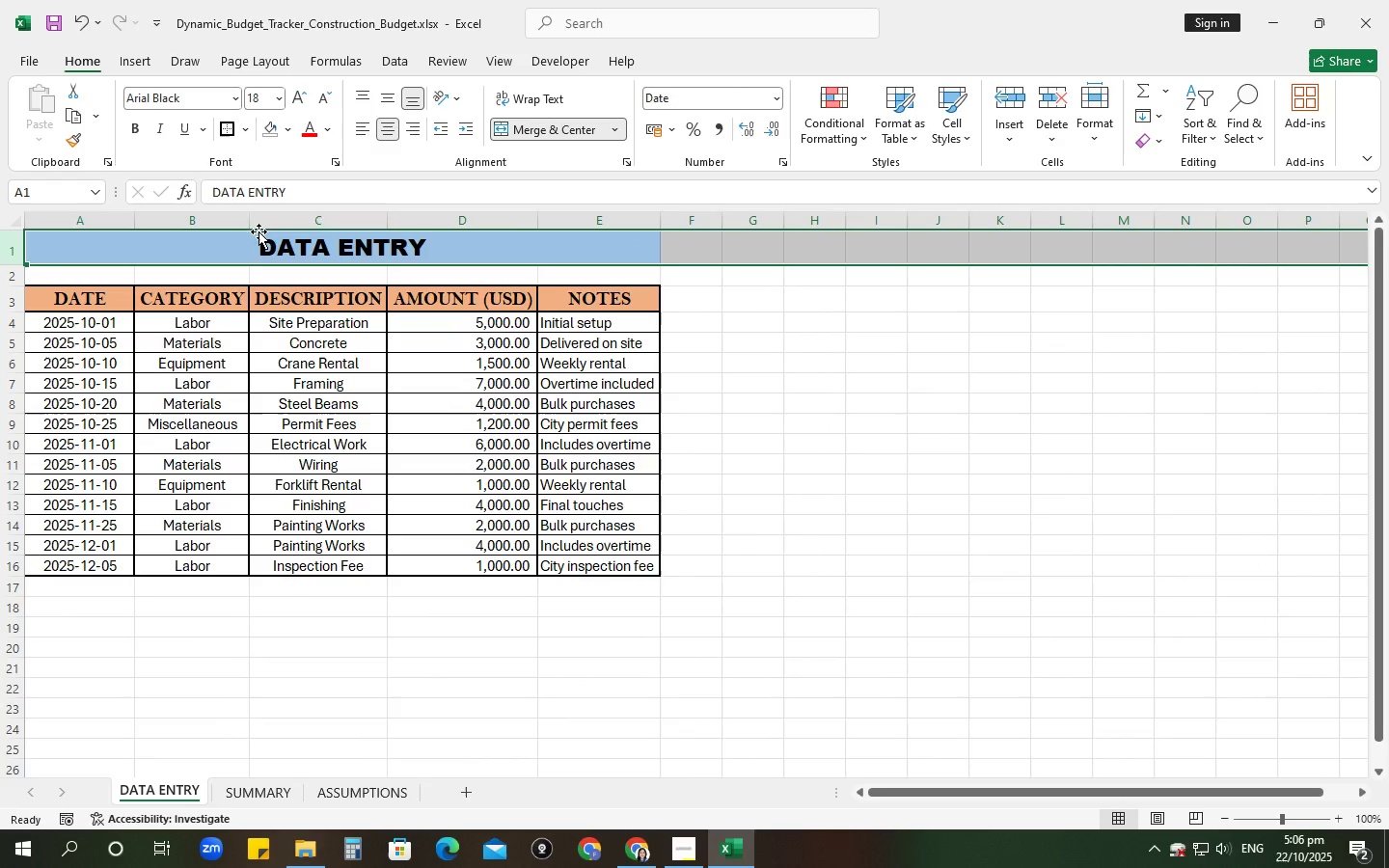 
left_click_drag(start_coordinate=[257, 220], to_coordinate=[302, 224])
 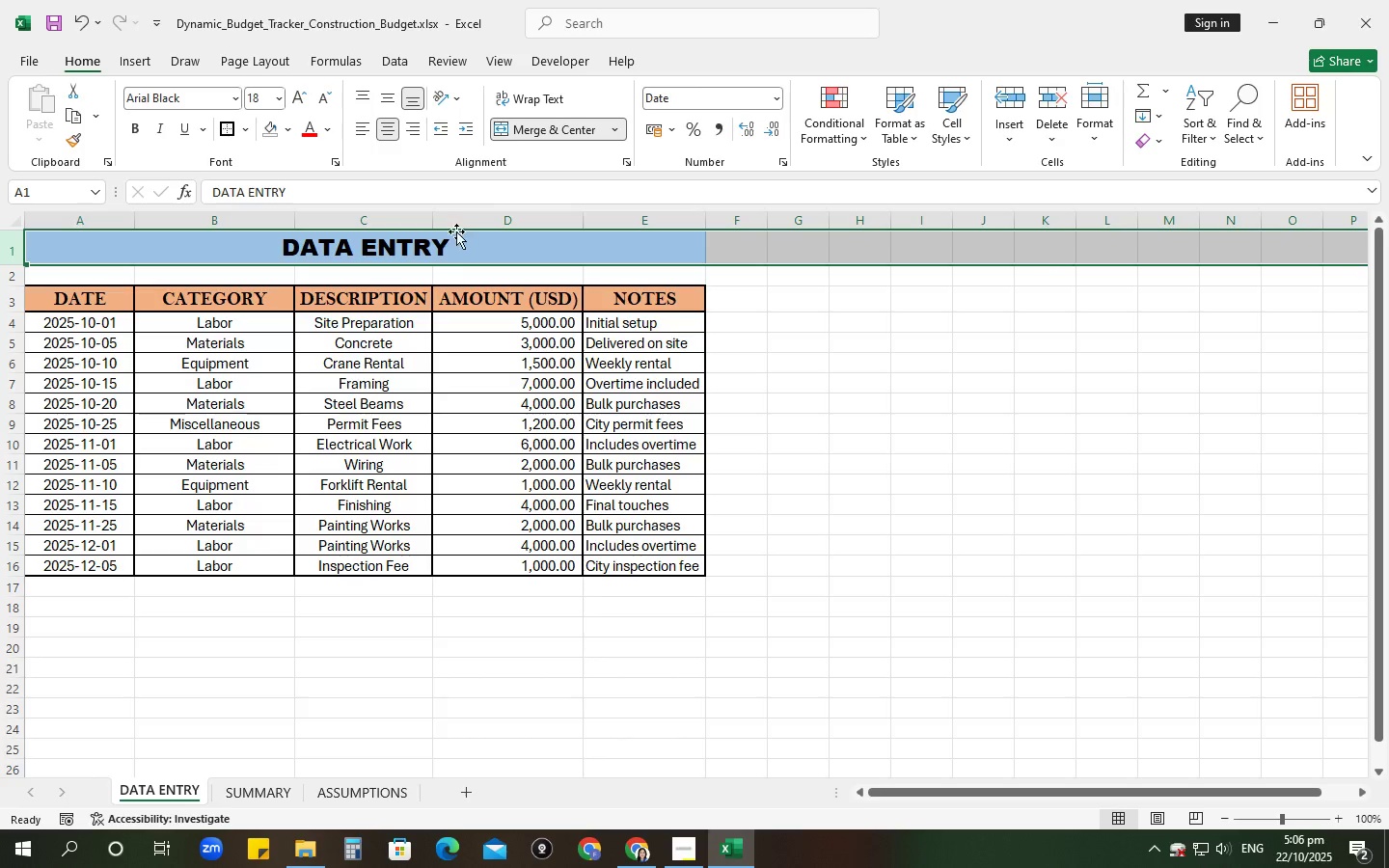 
left_click_drag(start_coordinate=[437, 224], to_coordinate=[471, 227])
 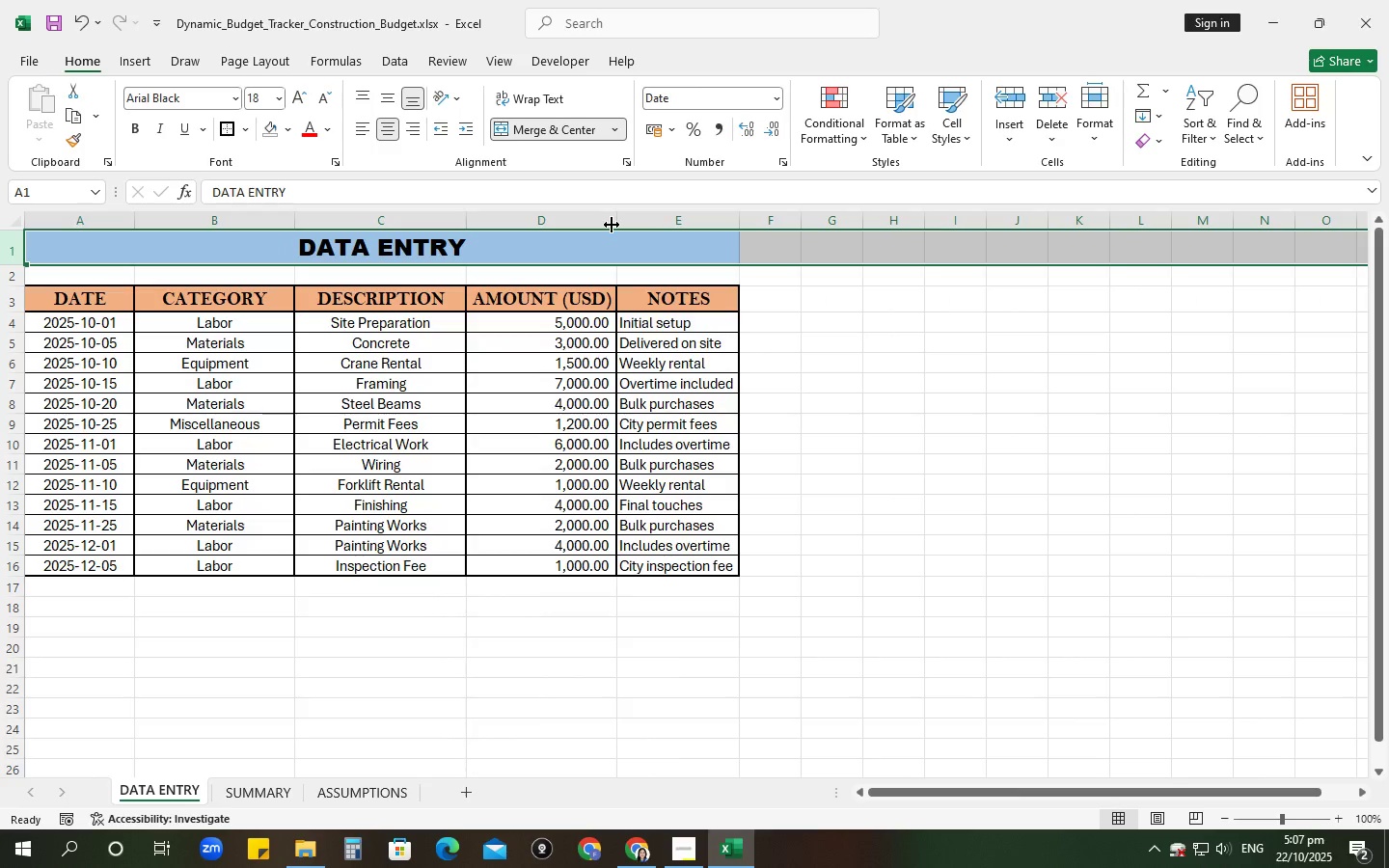 
left_click_drag(start_coordinate=[613, 225], to_coordinate=[623, 225])
 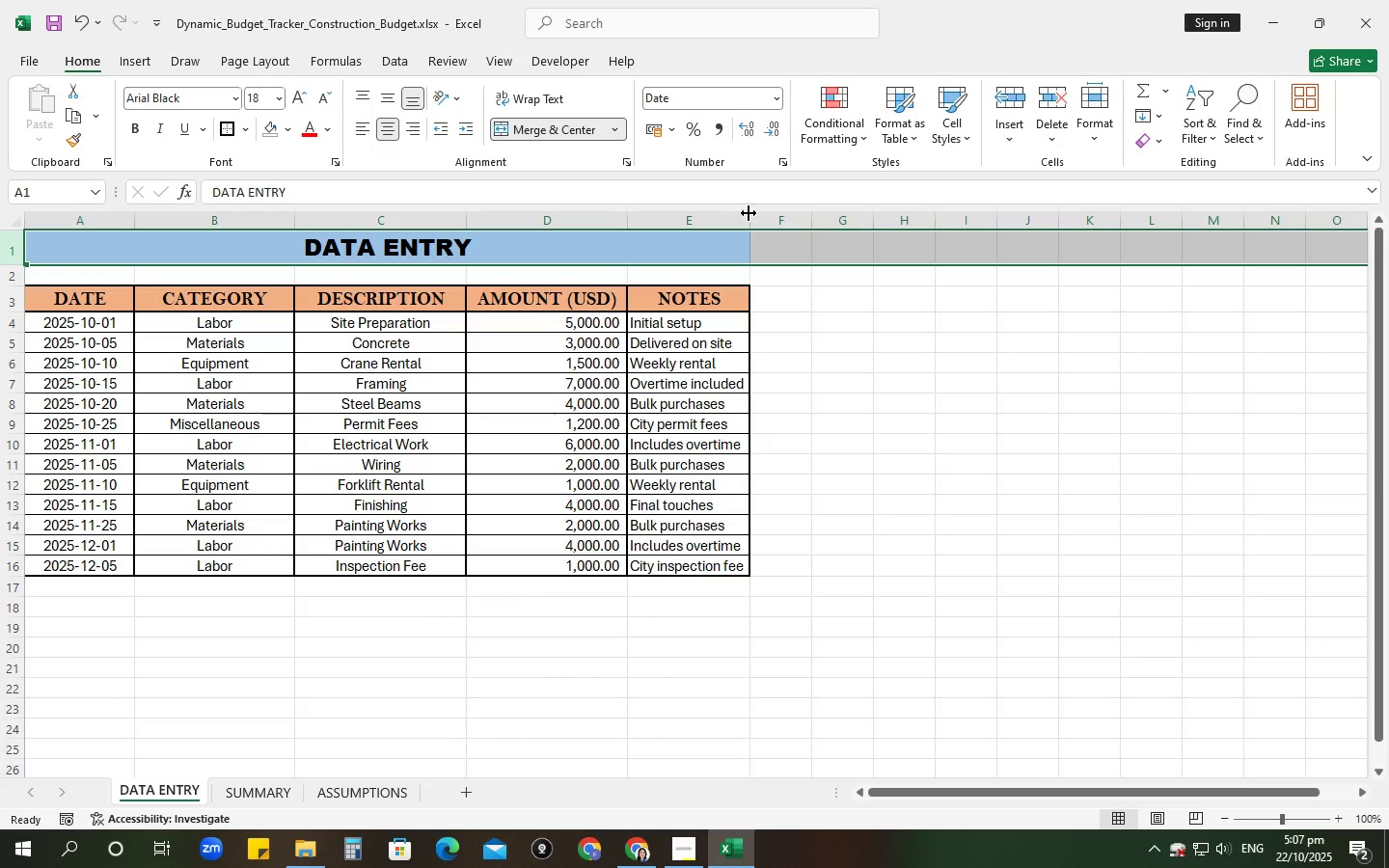 
left_click_drag(start_coordinate=[749, 213], to_coordinate=[819, 225])
 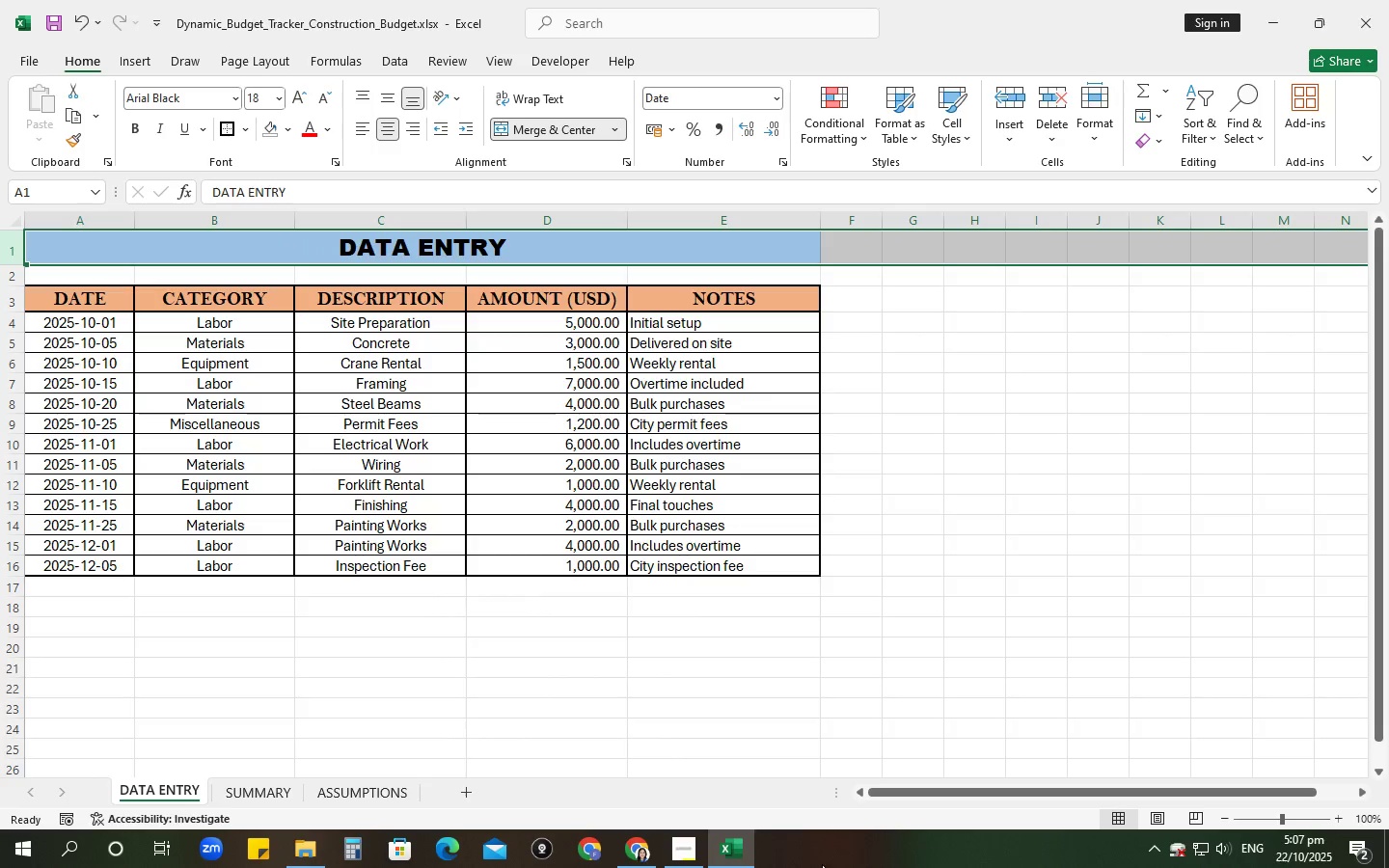 
left_click([674, 855])